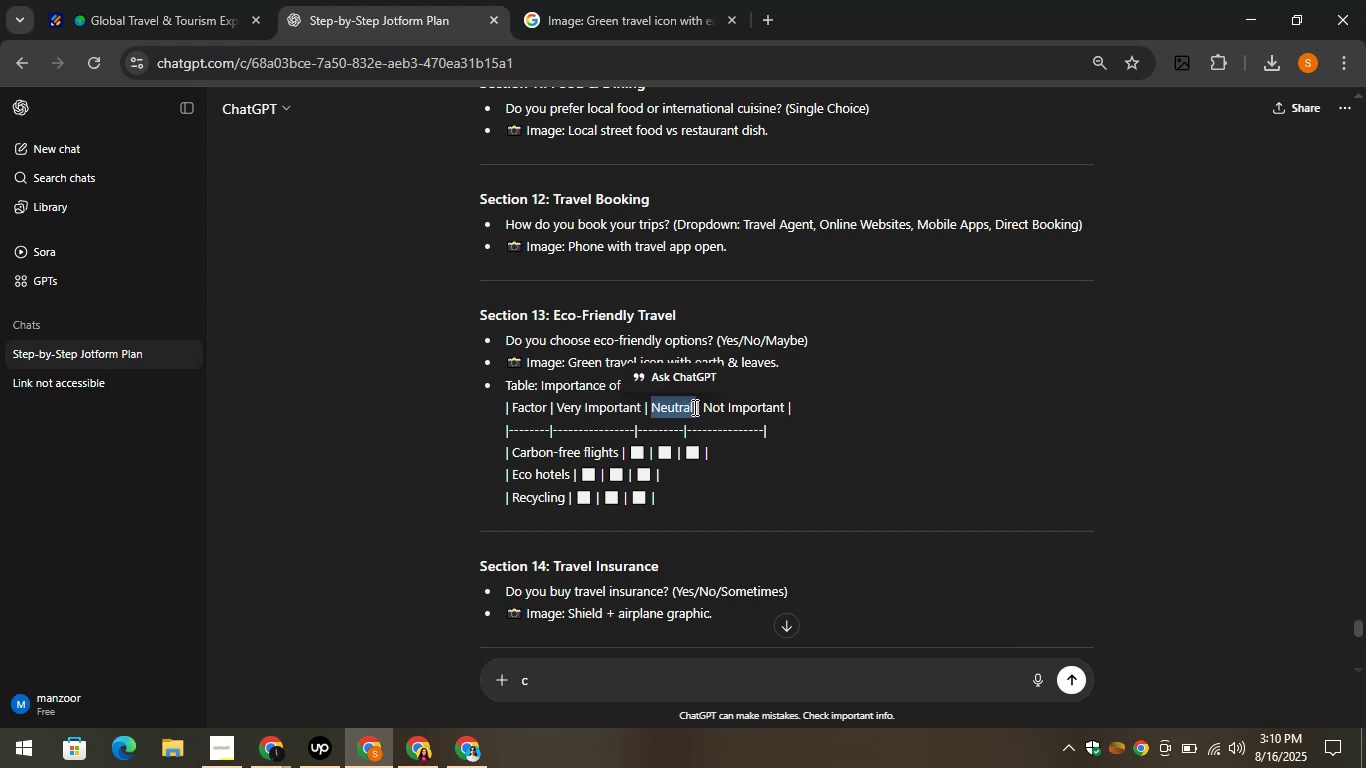 
key(Control+C)
 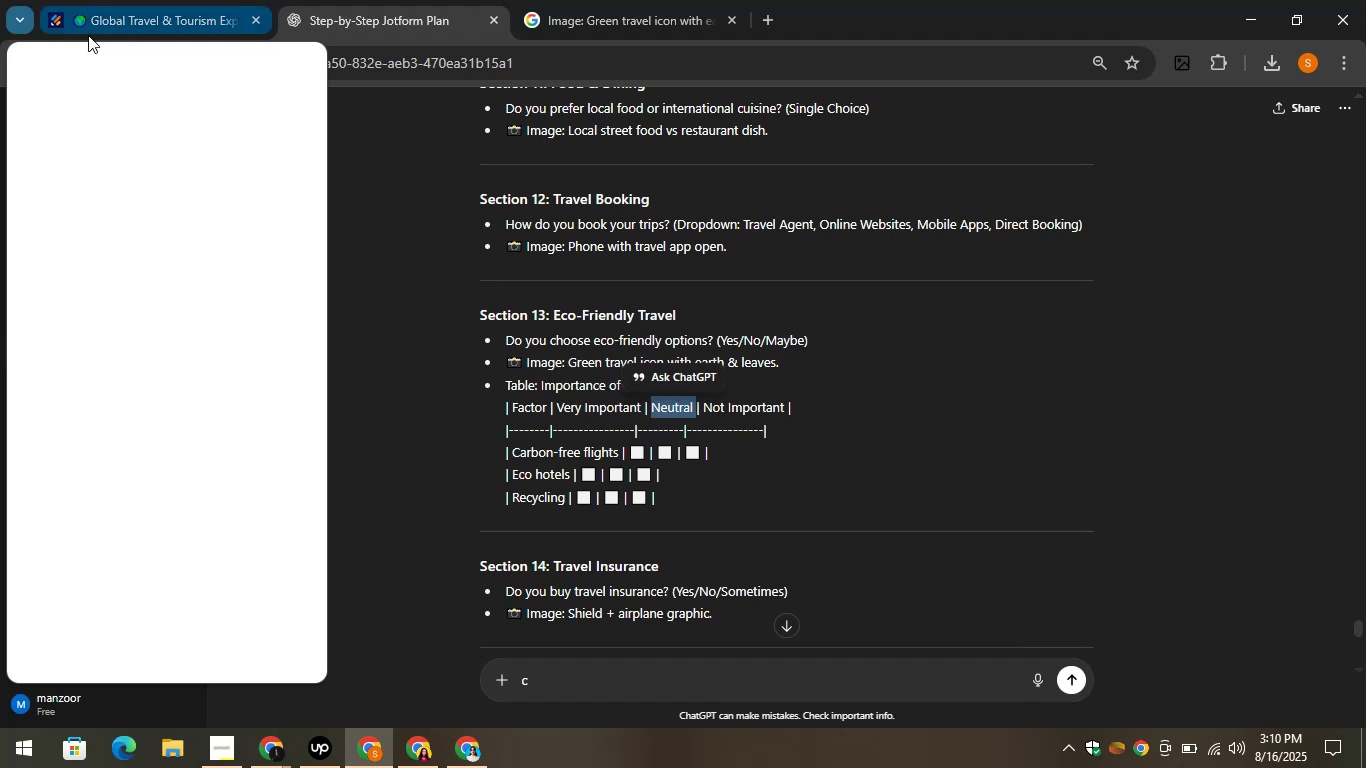 
left_click([119, 1])
 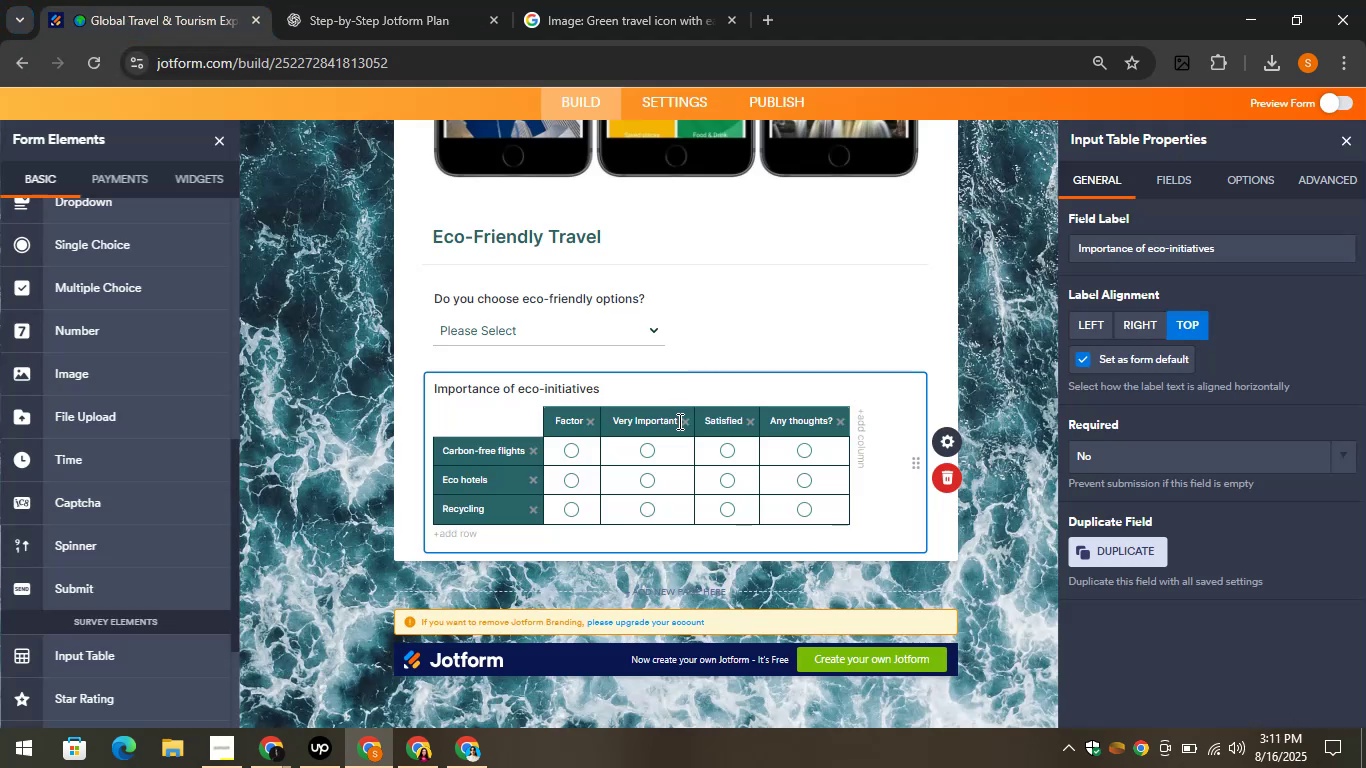 
double_click([716, 421])
 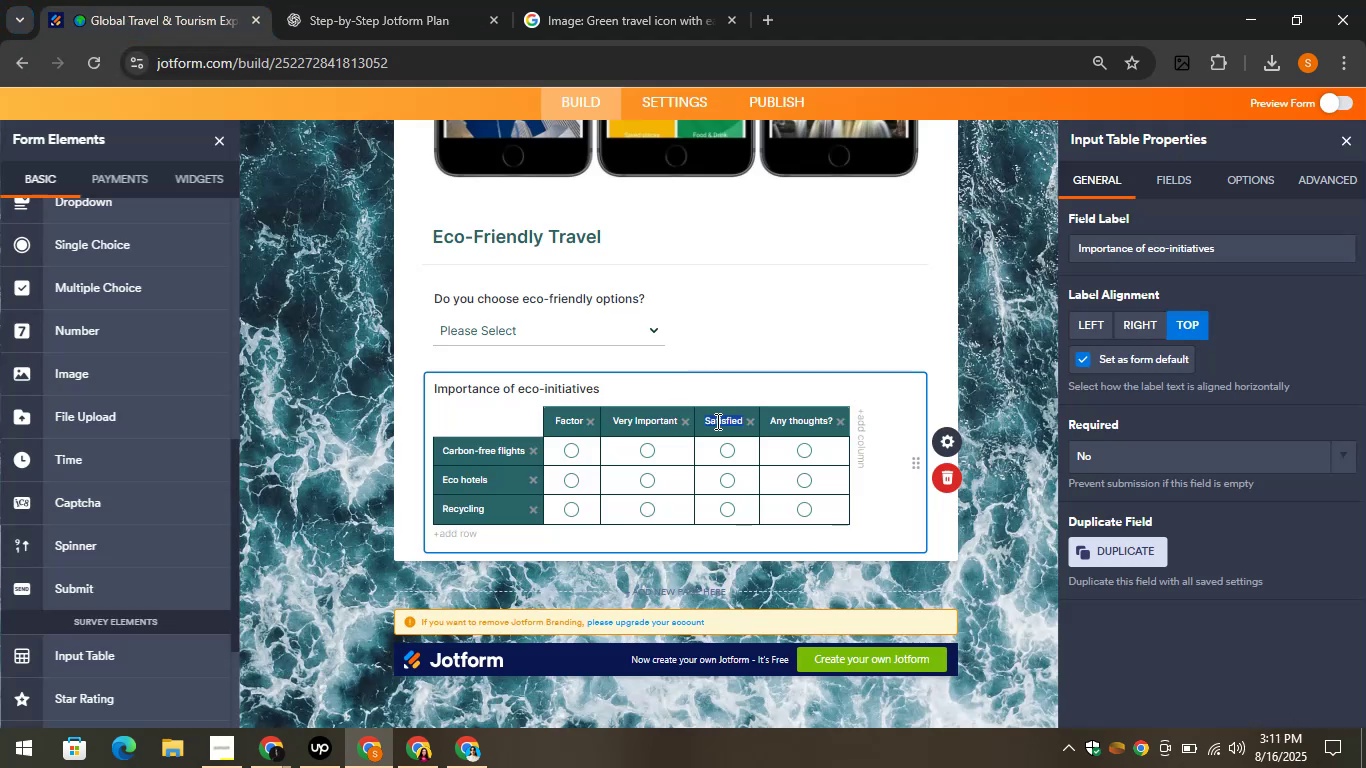 
key(Control+V)
 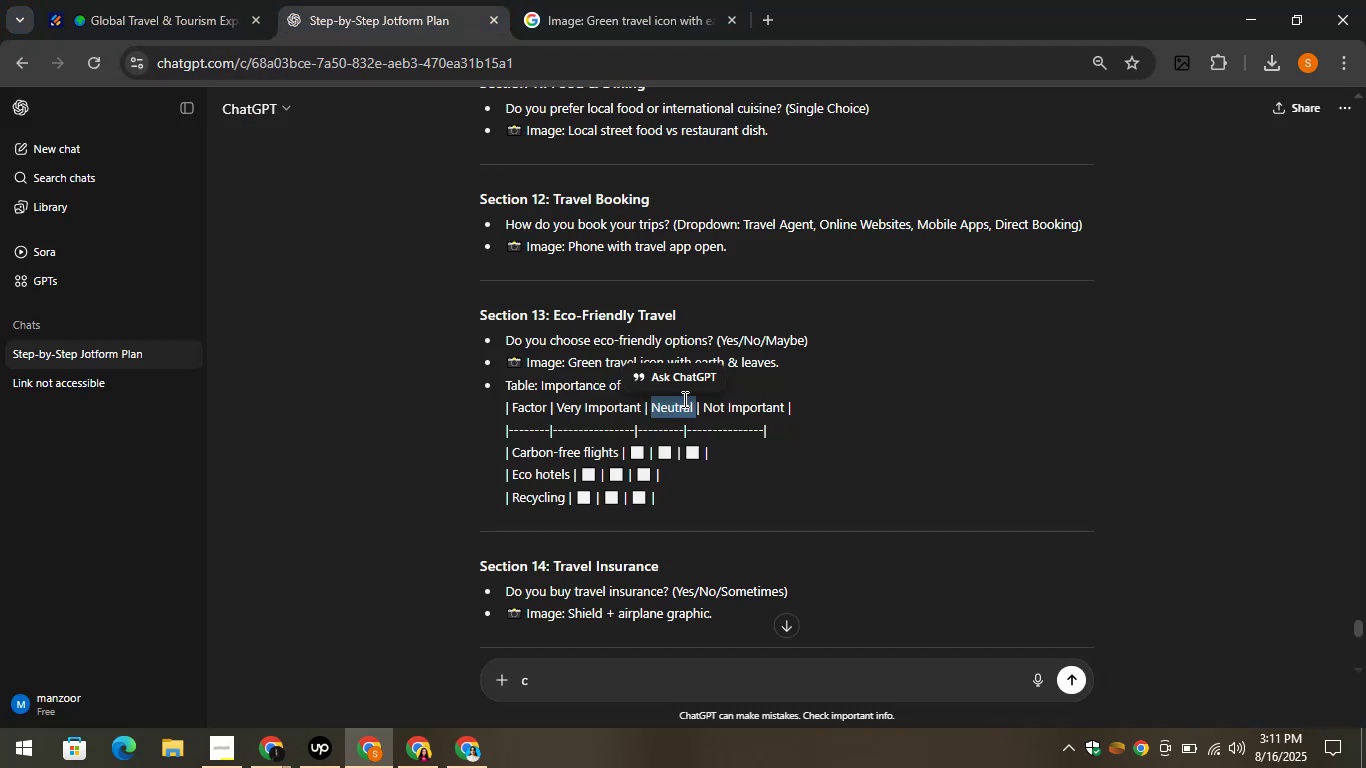 
left_click_drag(start_coordinate=[703, 406], to_coordinate=[783, 412])
 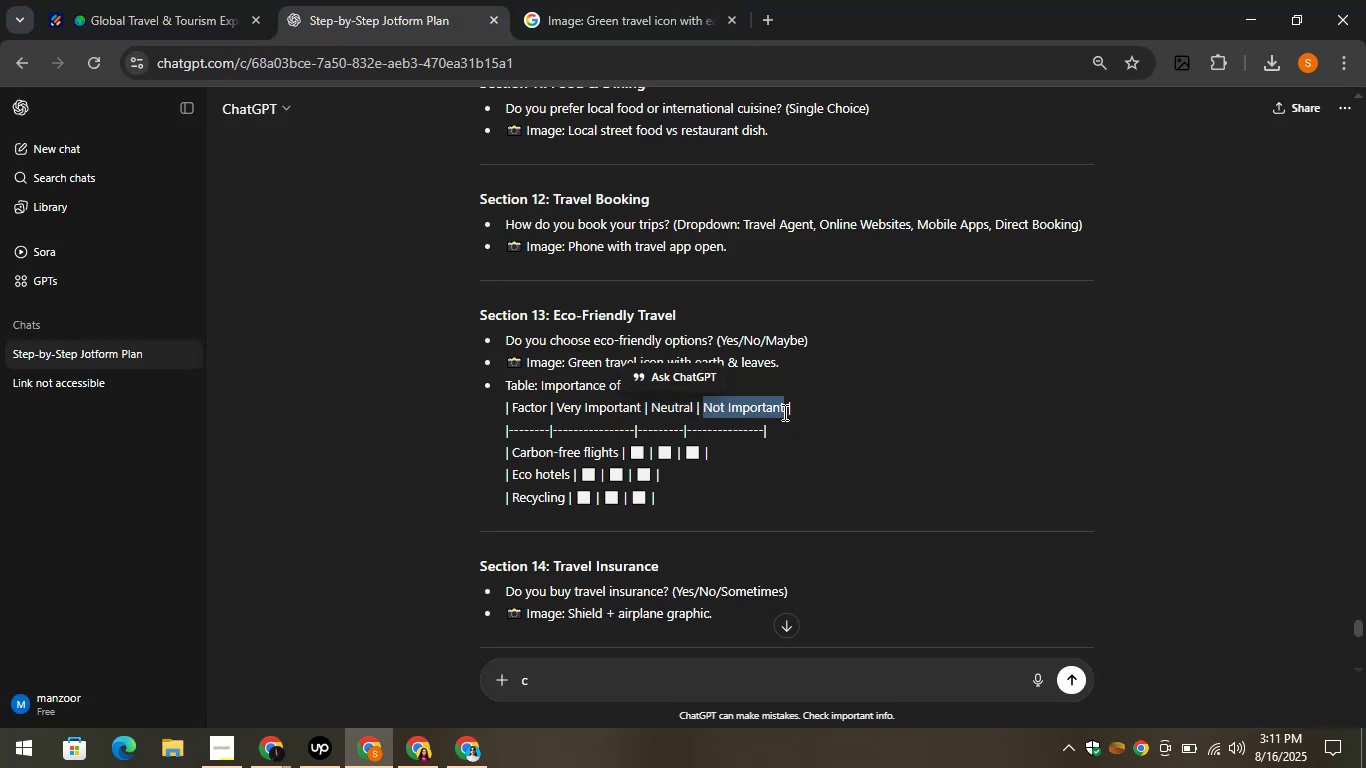 
key(Control+C)
 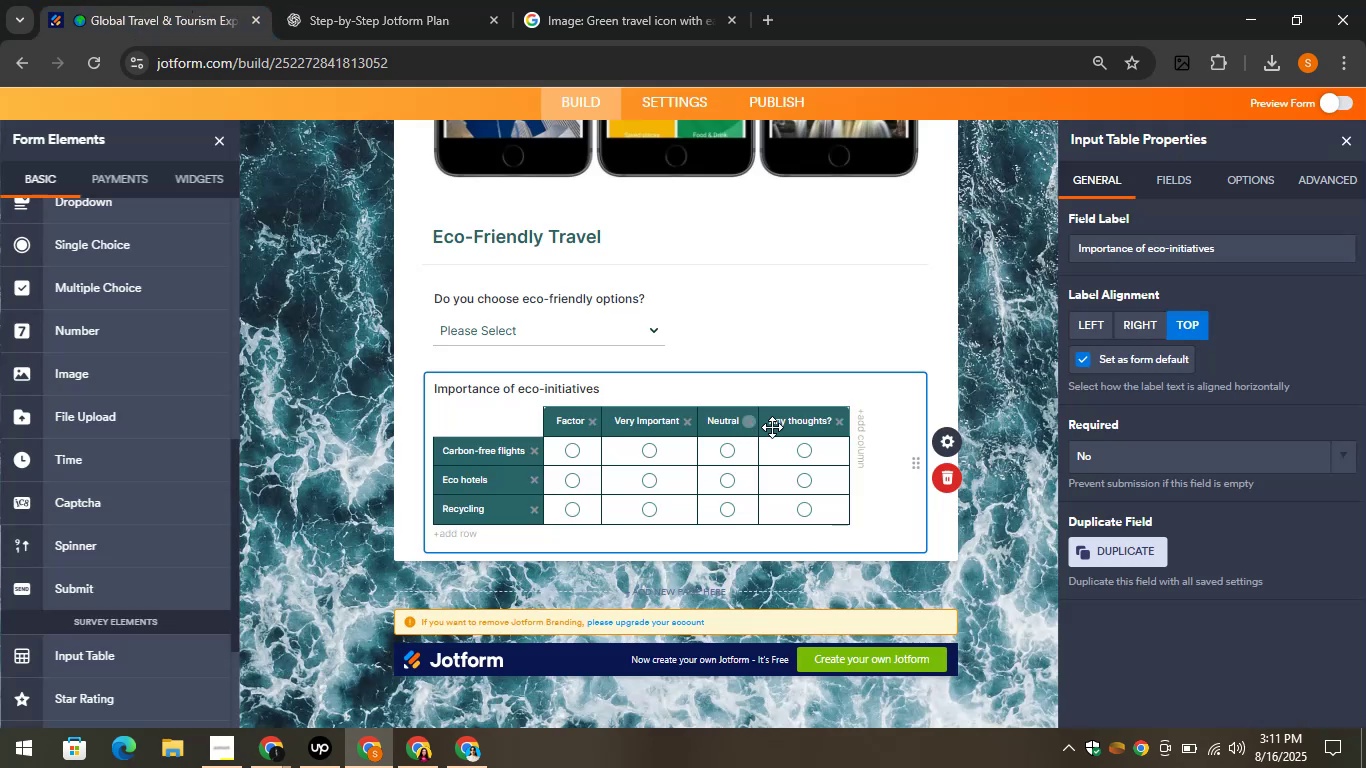 
double_click([786, 416])
 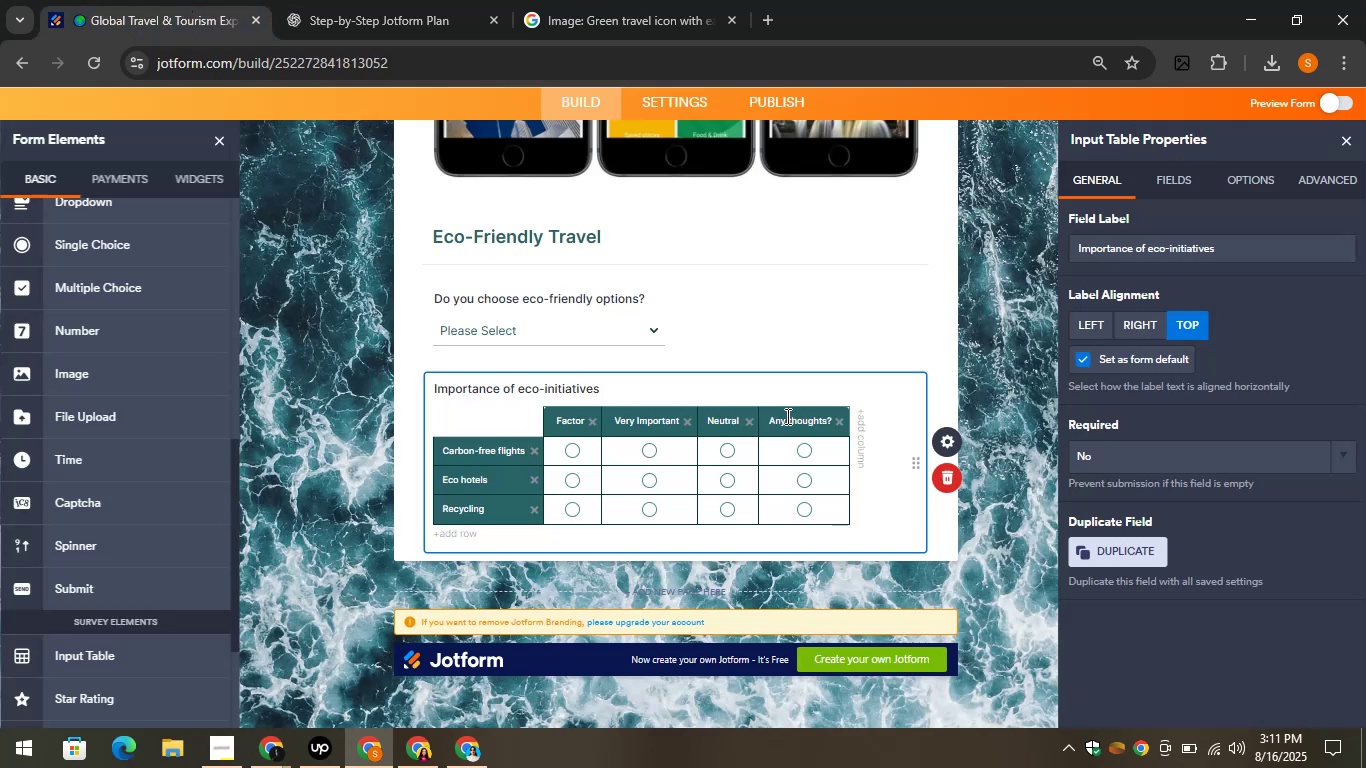 
left_click([787, 416])
 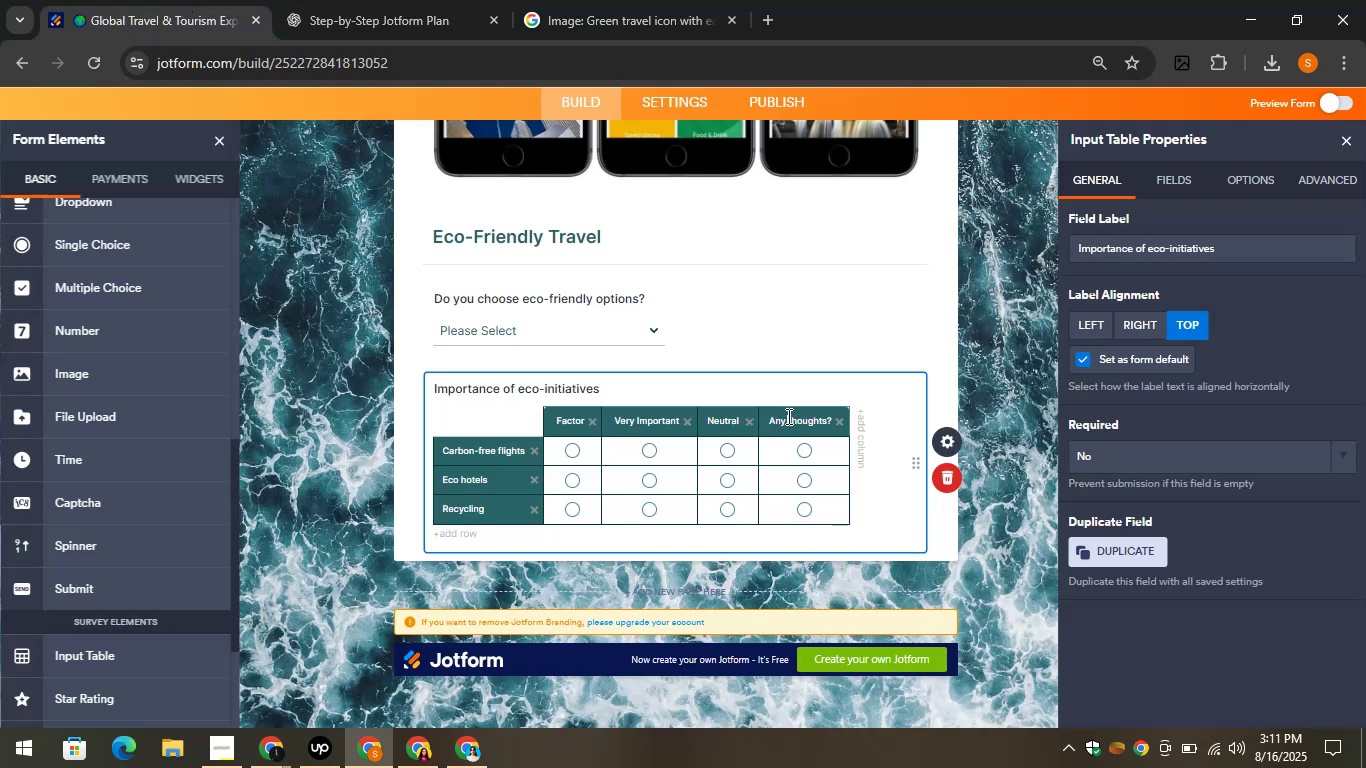 
key(Control+A)
 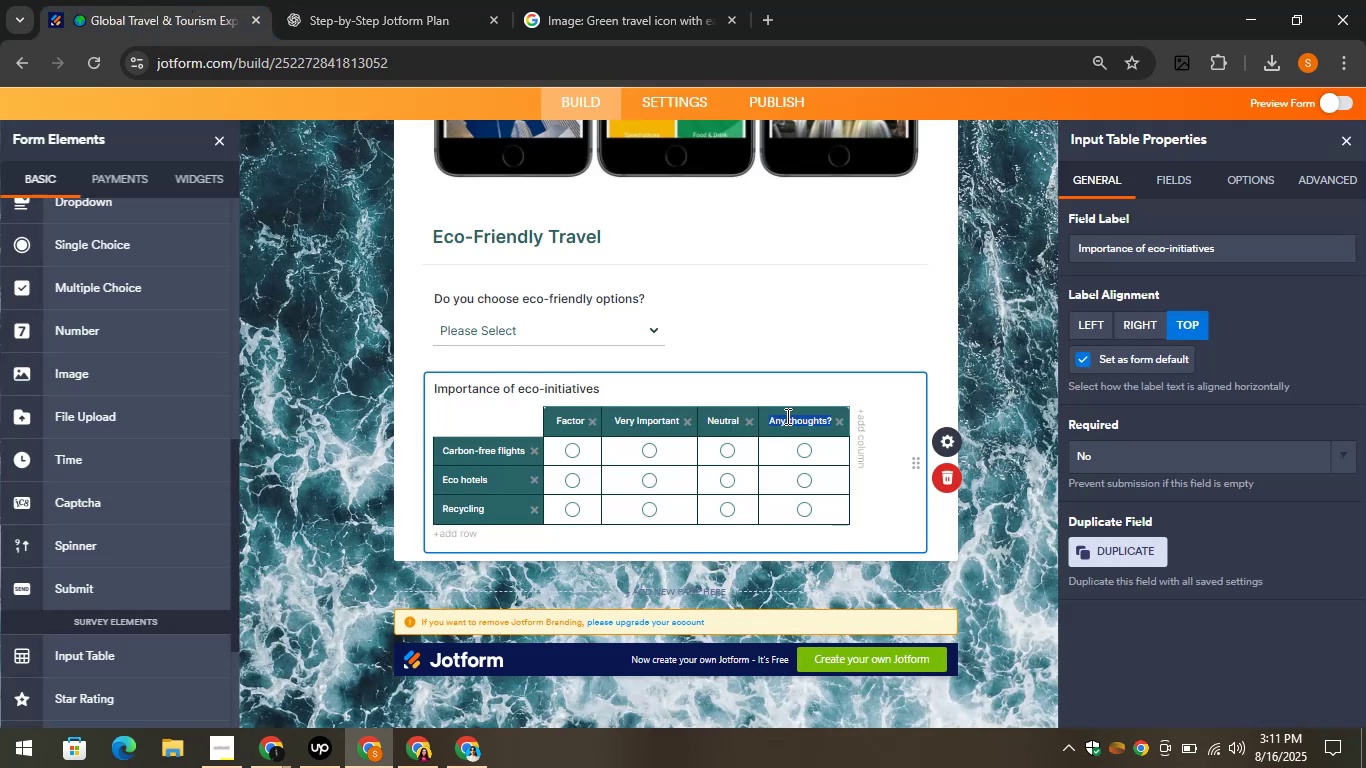 
key(Control+V)
 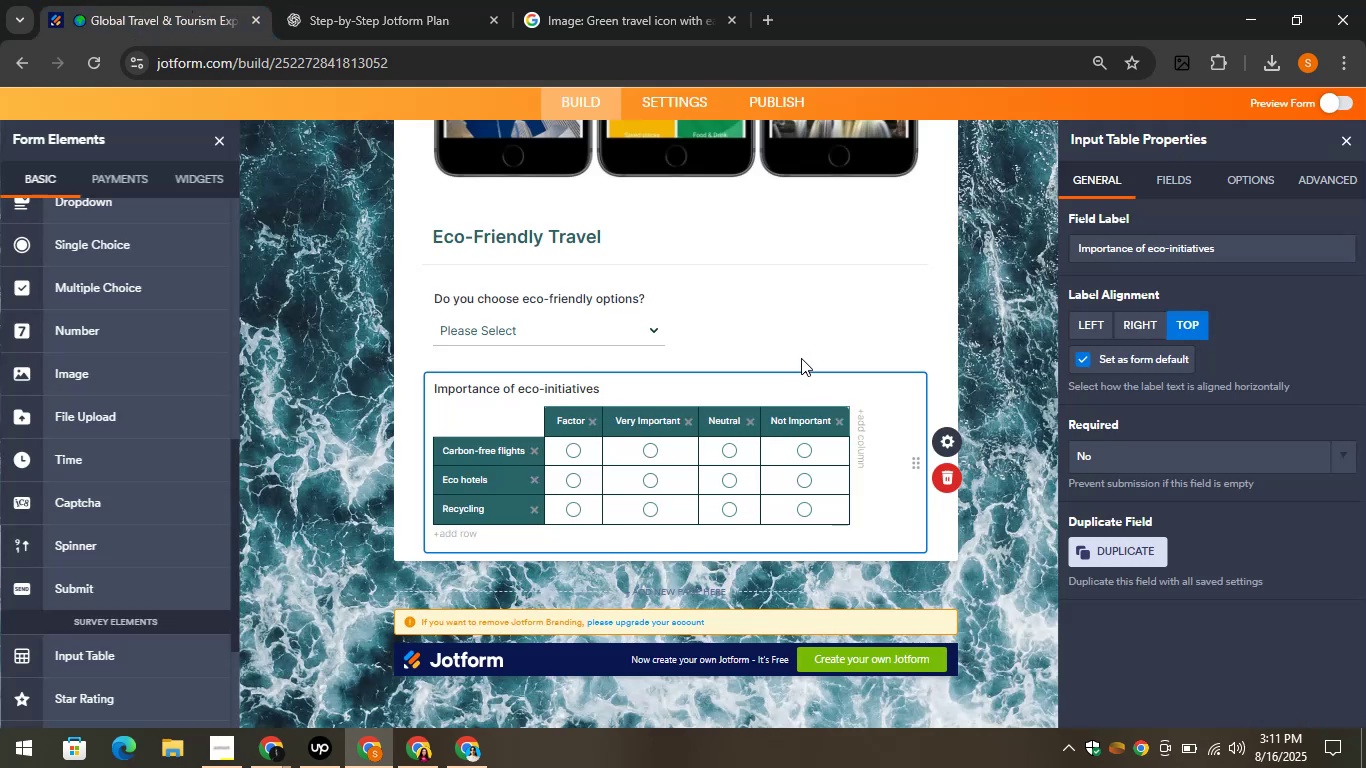 
left_click([781, 324])
 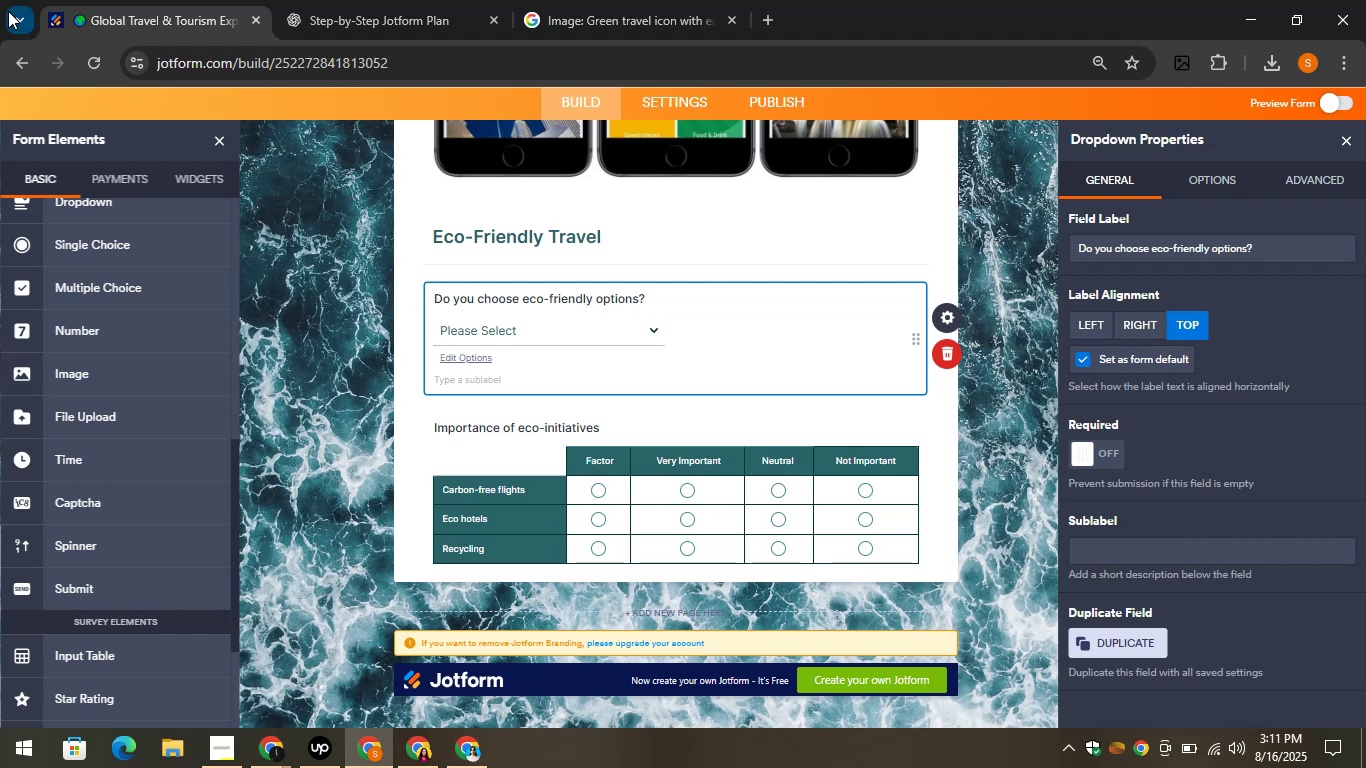 
wait(27.28)
 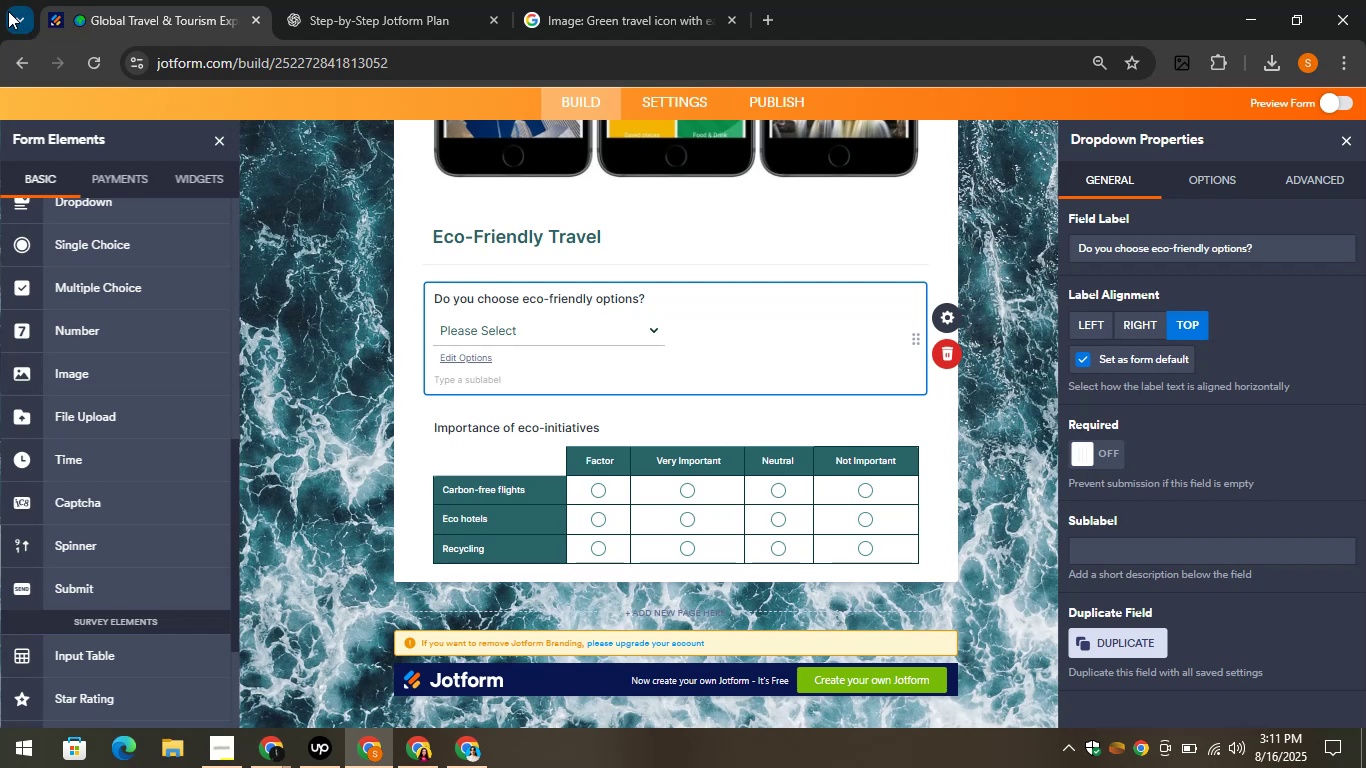 
left_click([325, 0])
 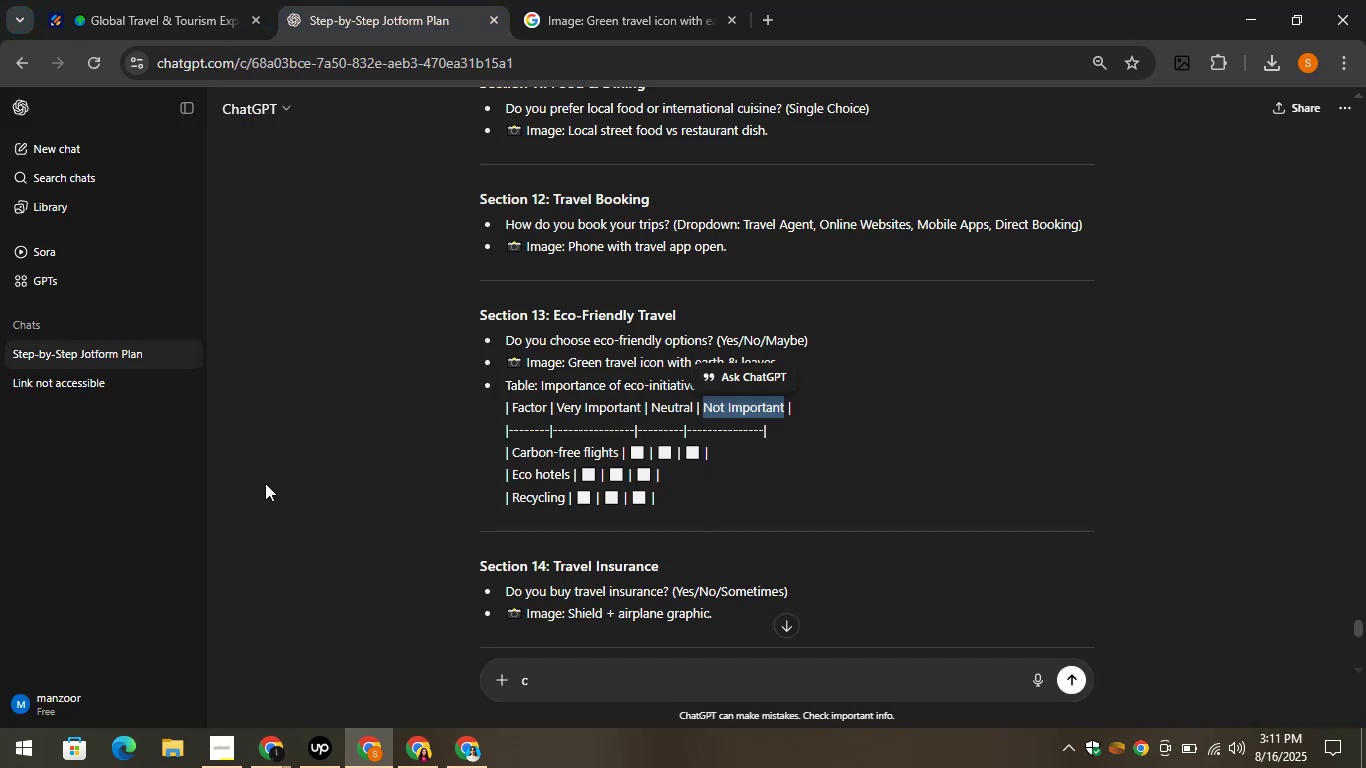 
wait(5.64)
 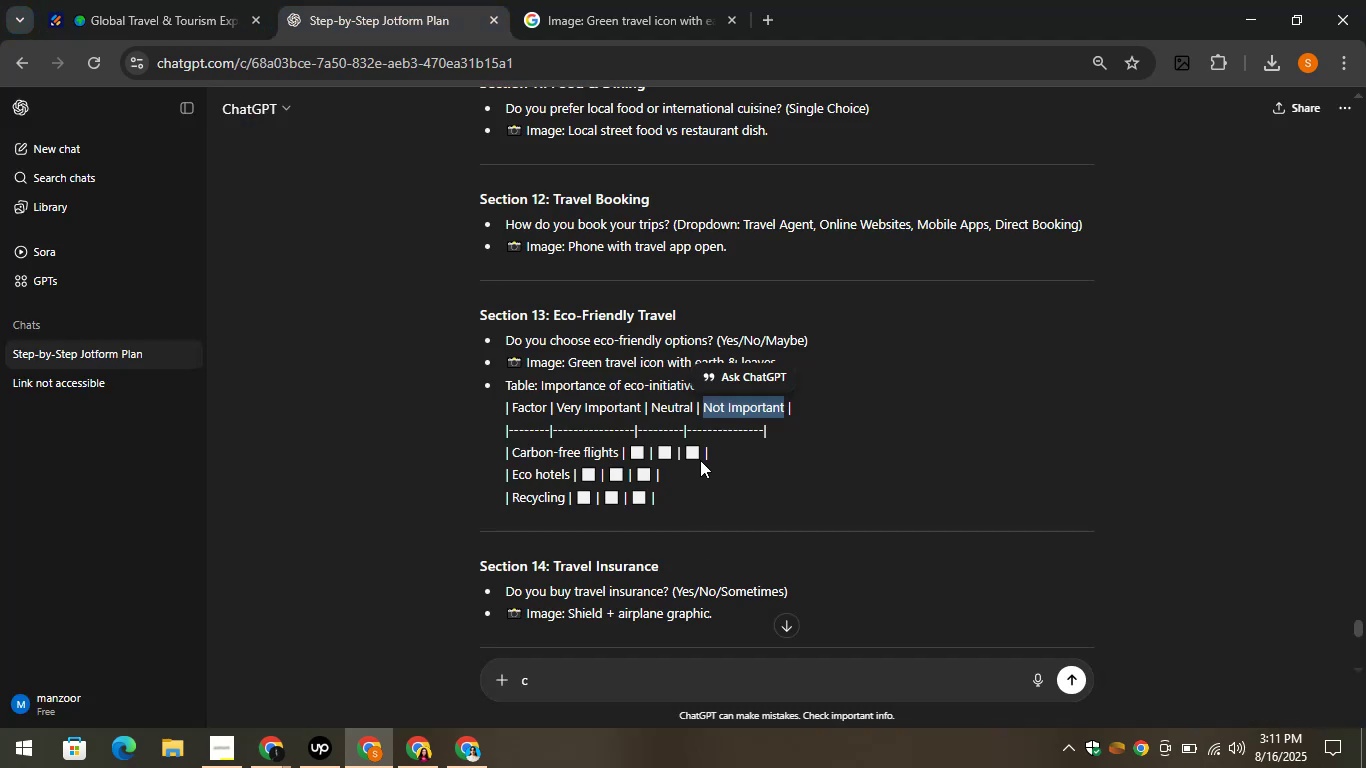 
scroll: coordinate [446, 390], scroll_direction: down, amount: 2.0
 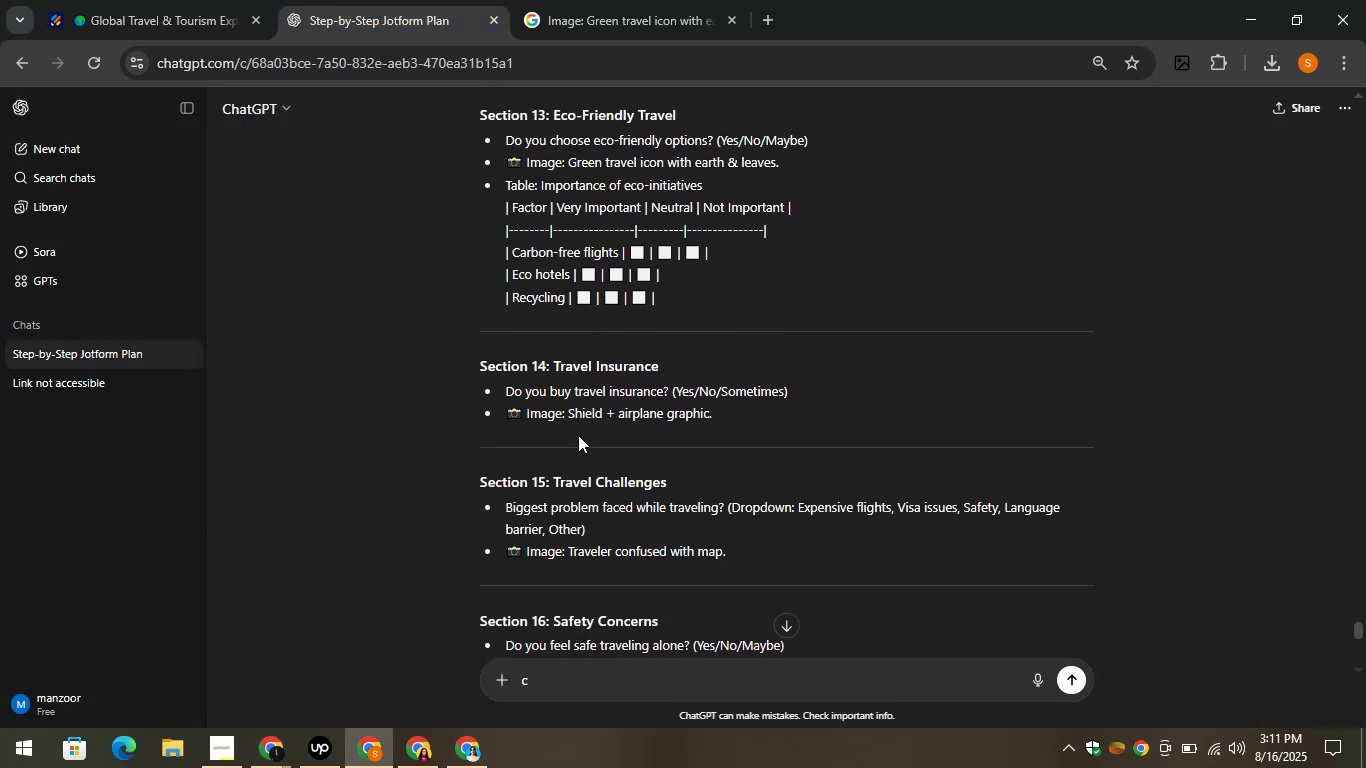 
left_click_drag(start_coordinate=[663, 363], to_coordinate=[556, 364])
 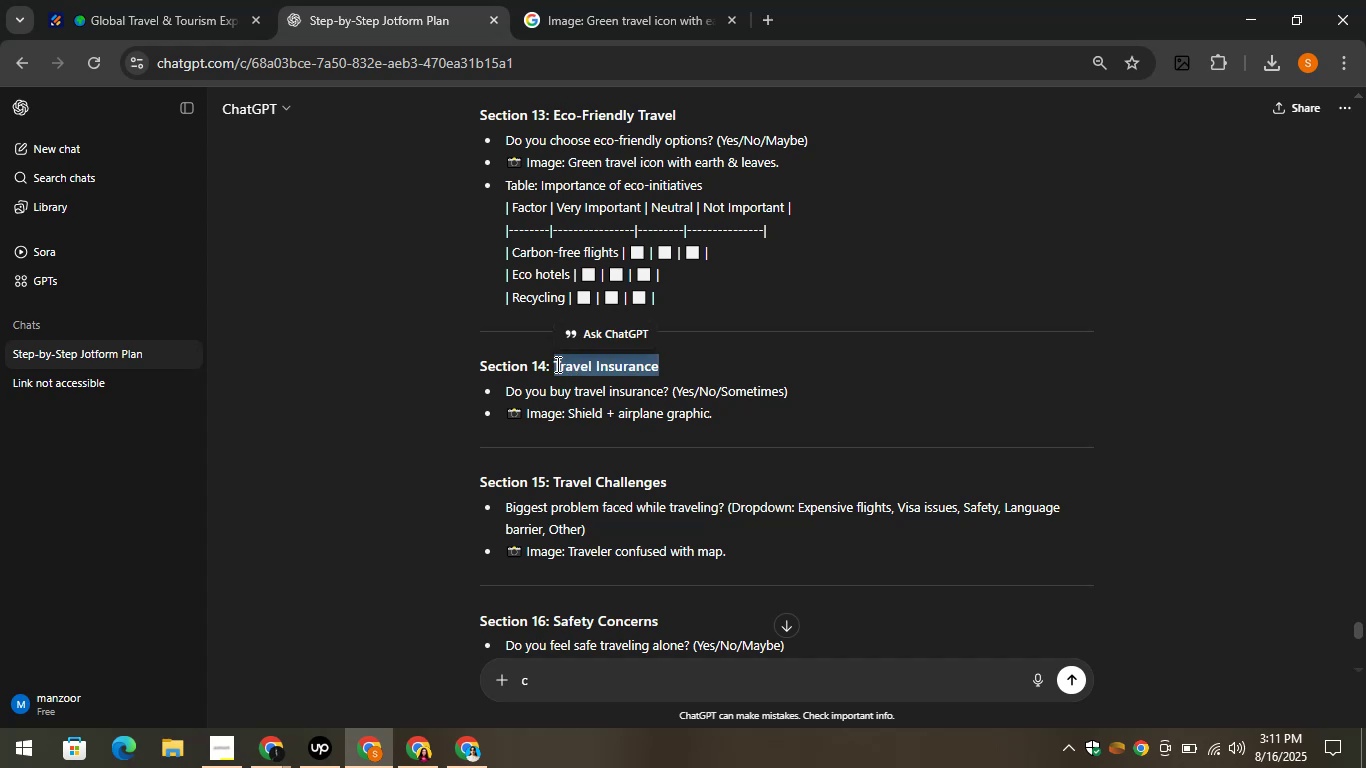 
key(Control+C)
 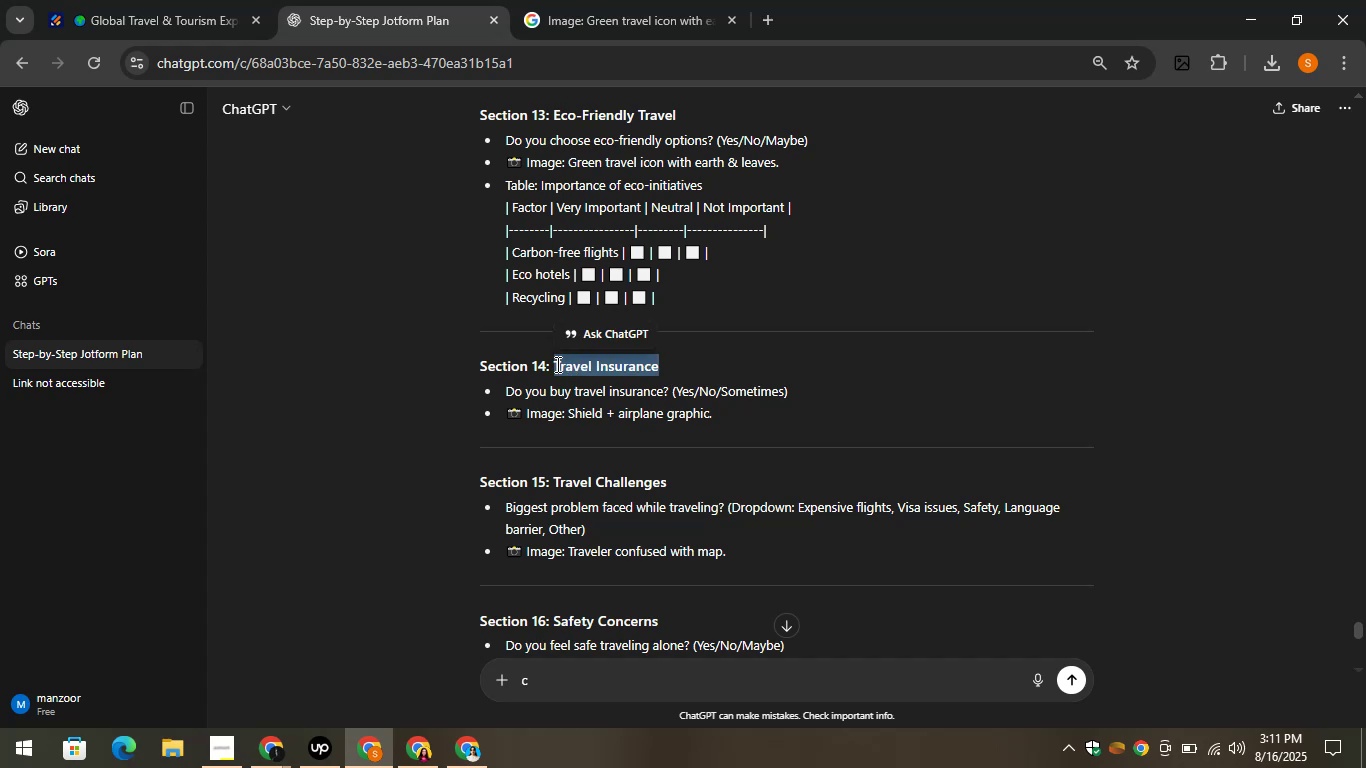 
key(Control+C)
 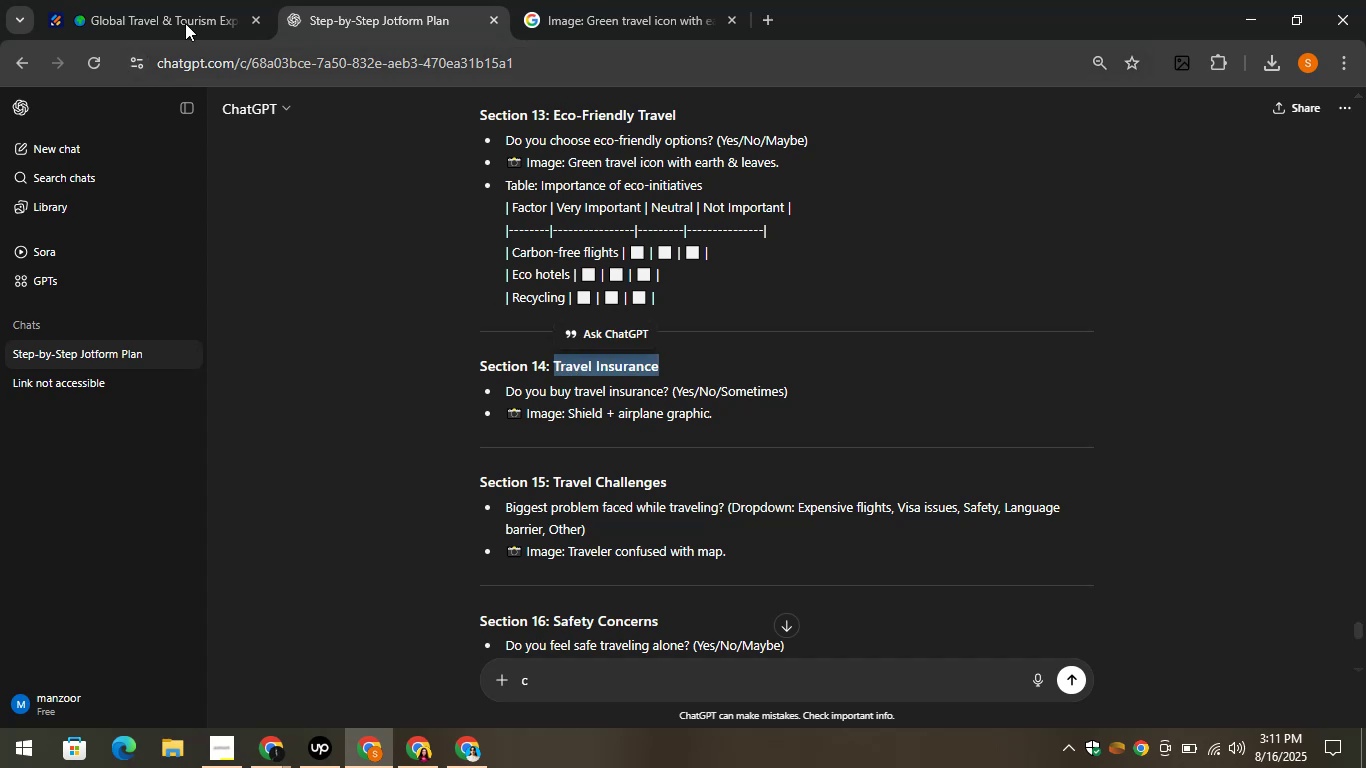 
left_click([173, 0])
 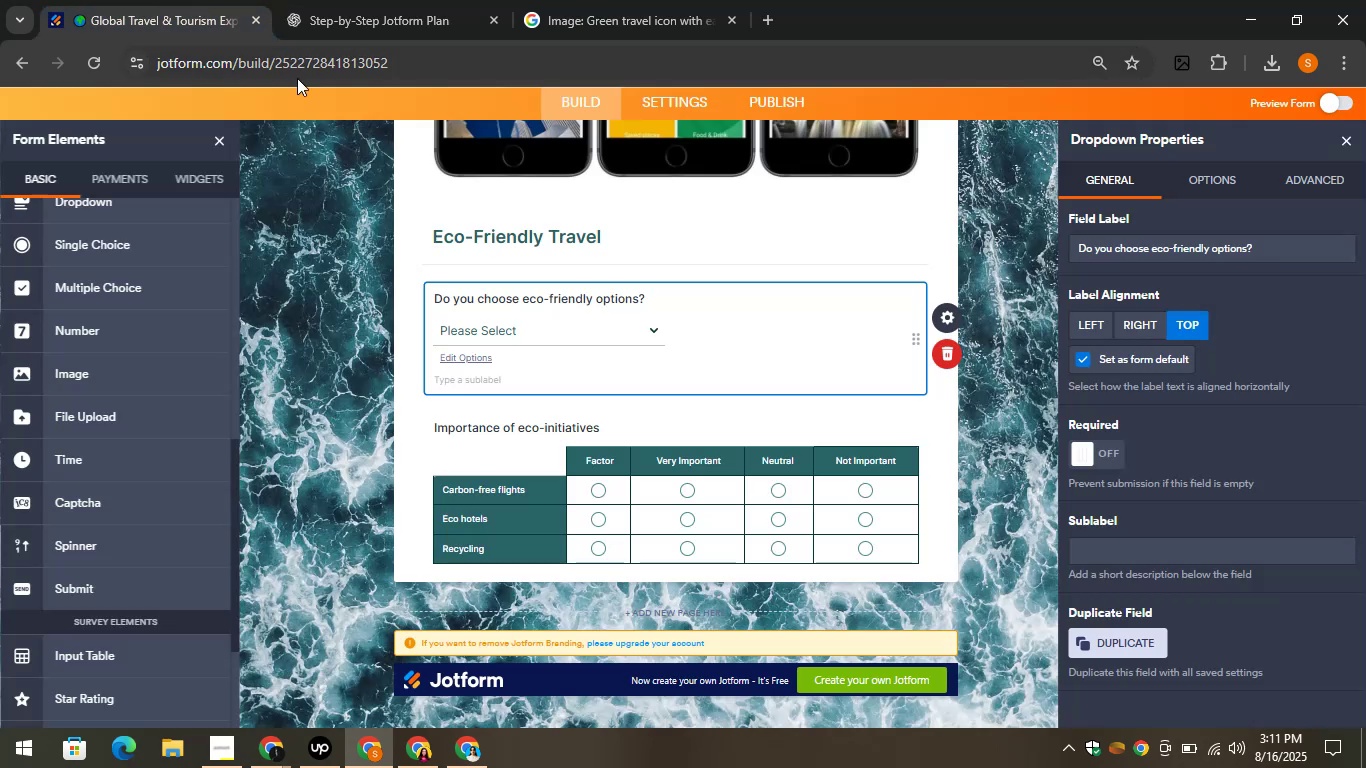 
scroll: coordinate [143, 232], scroll_direction: up, amount: 7.0
 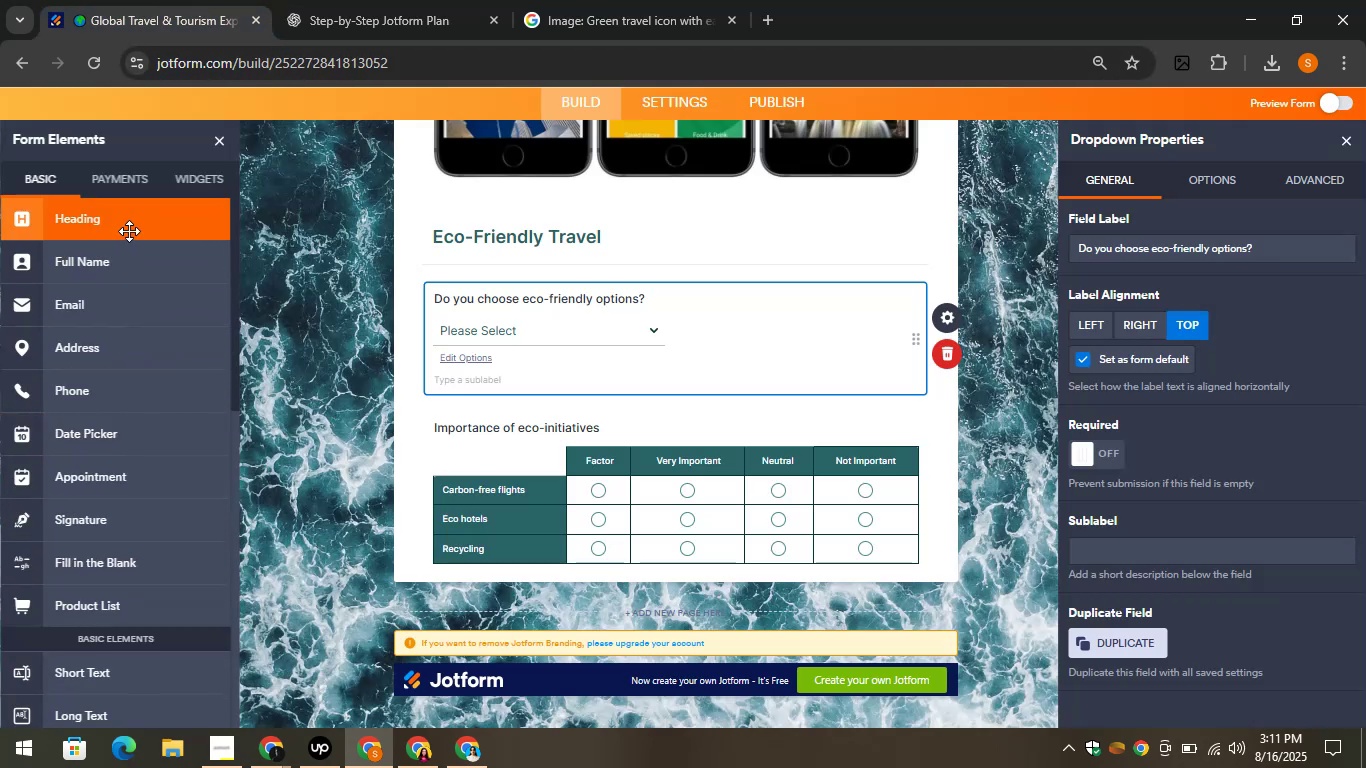 
left_click_drag(start_coordinate=[107, 224], to_coordinate=[521, 594])
 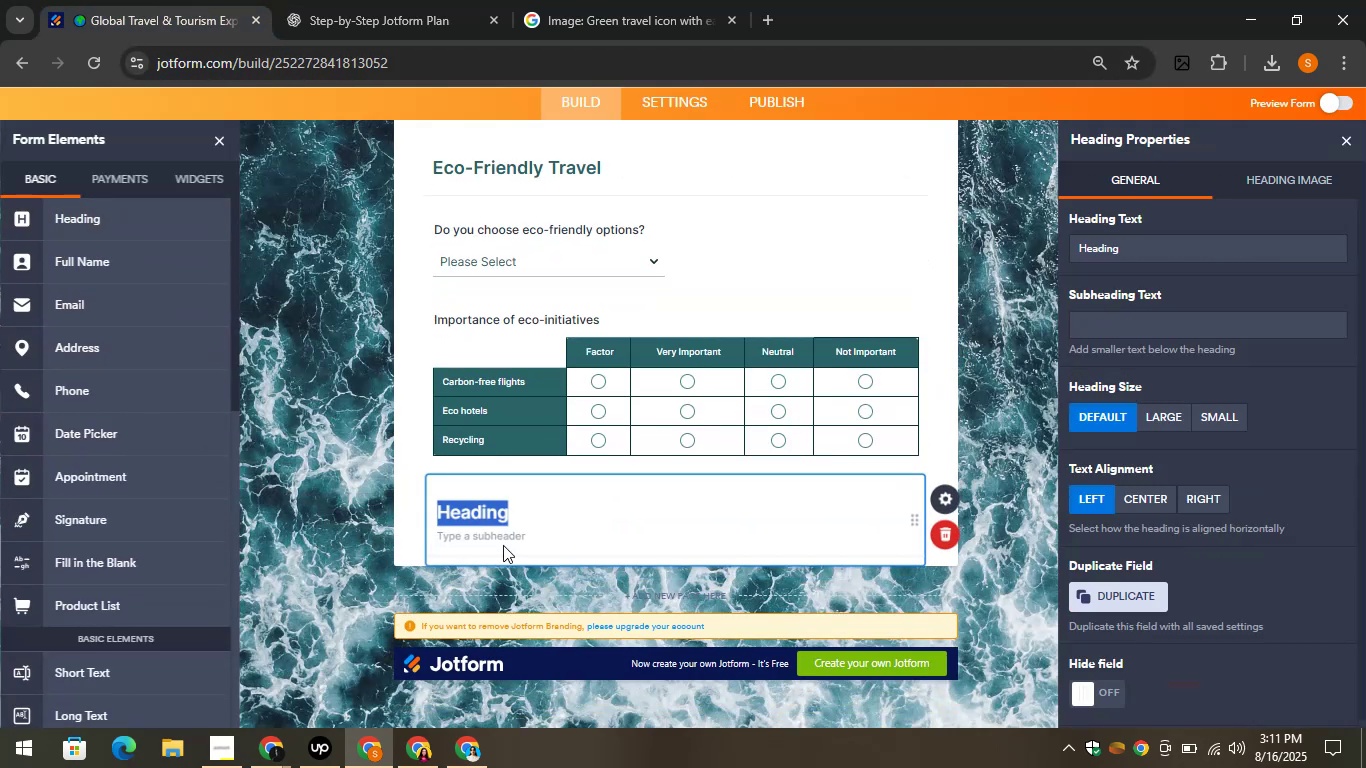 
key(Control+V)
 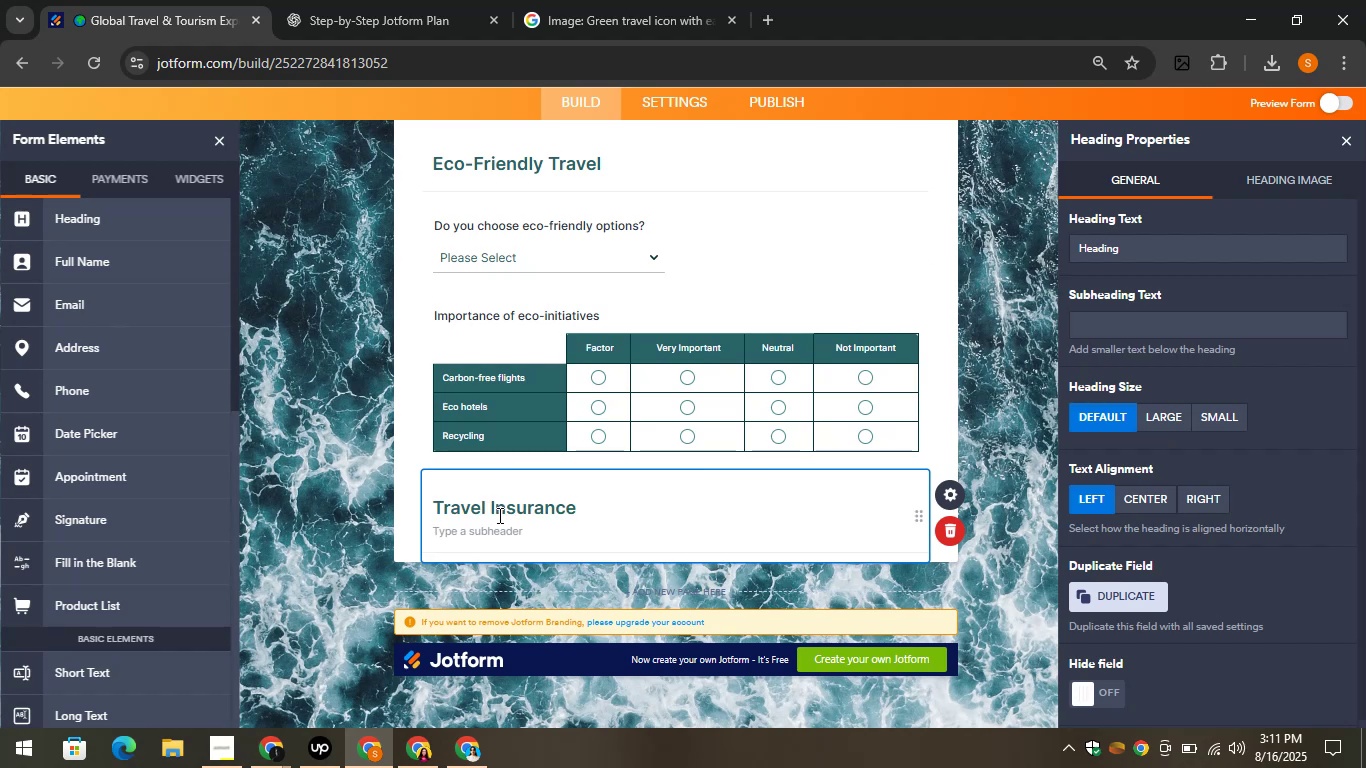 
left_click([321, 0])
 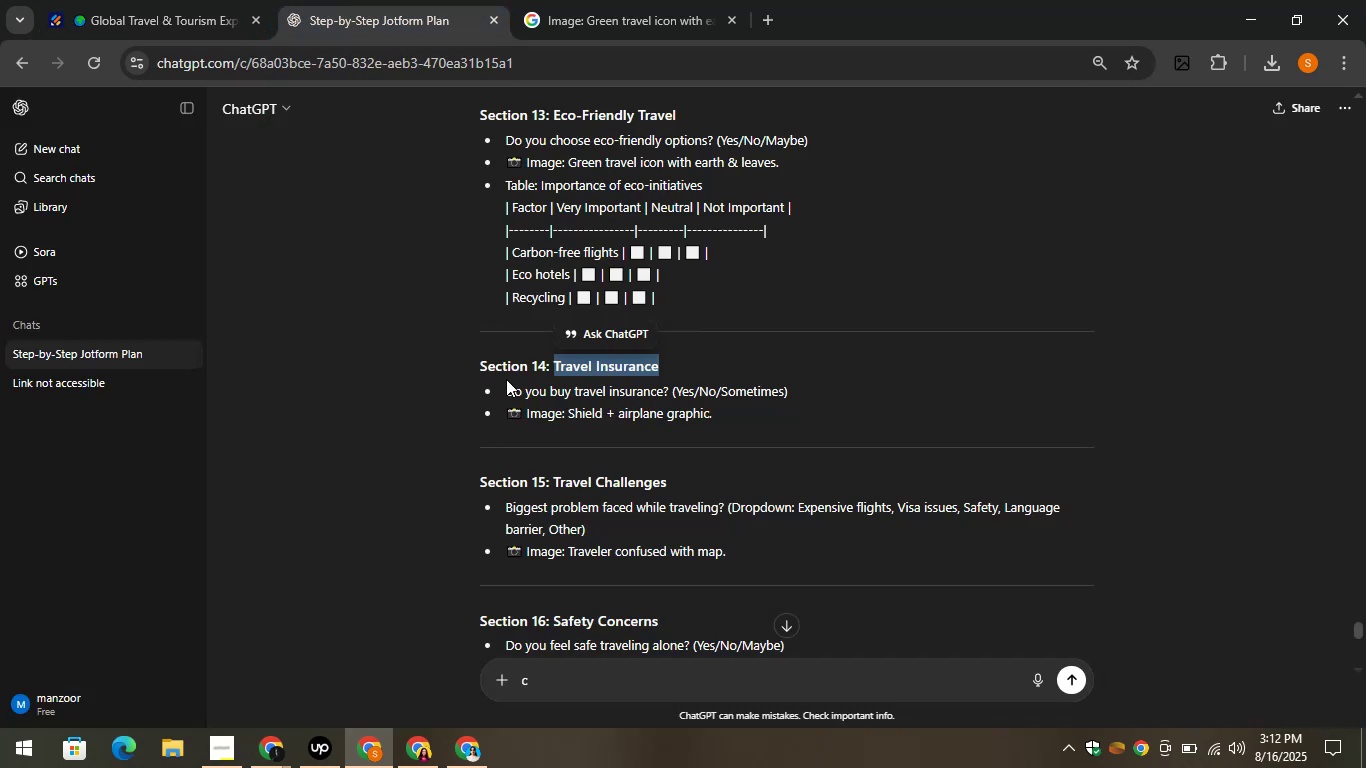 
left_click_drag(start_coordinate=[507, 389], to_coordinate=[667, 392])
 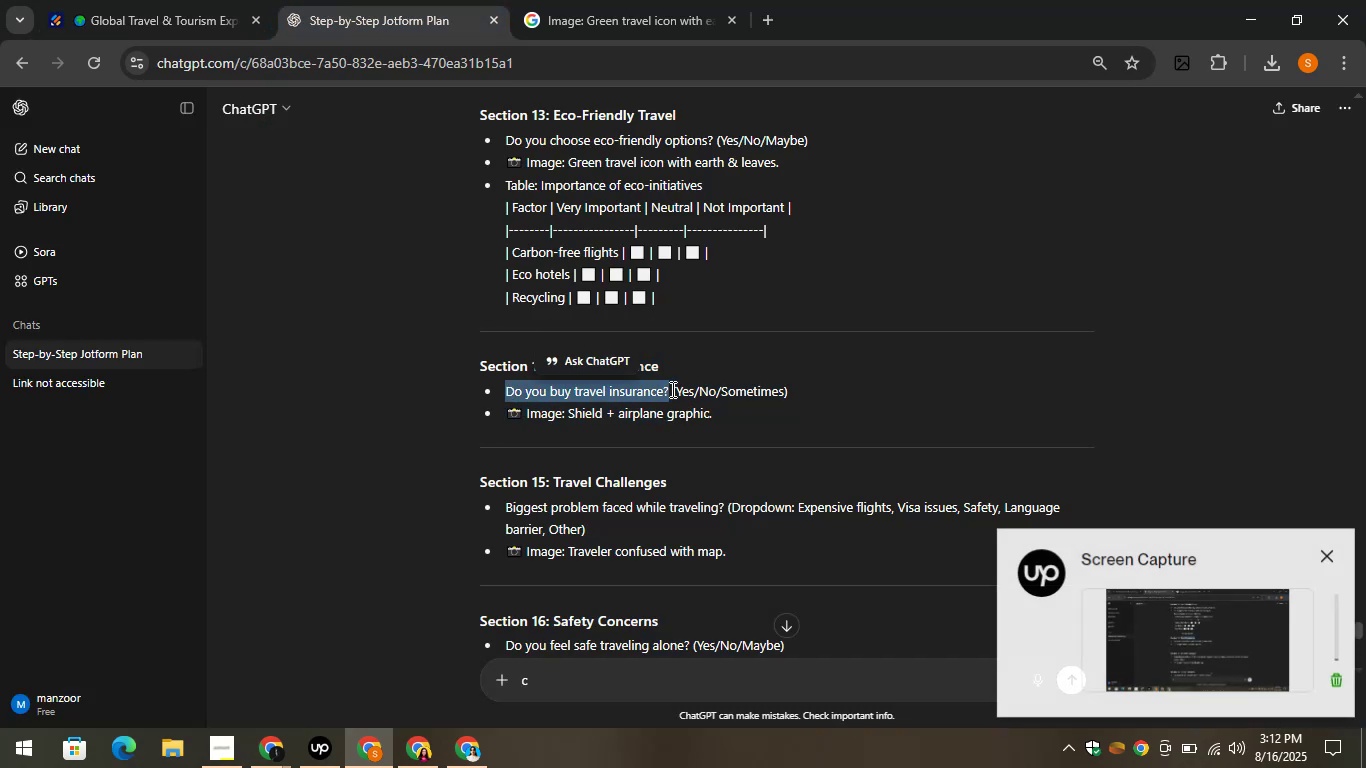 
key(Control+C)
 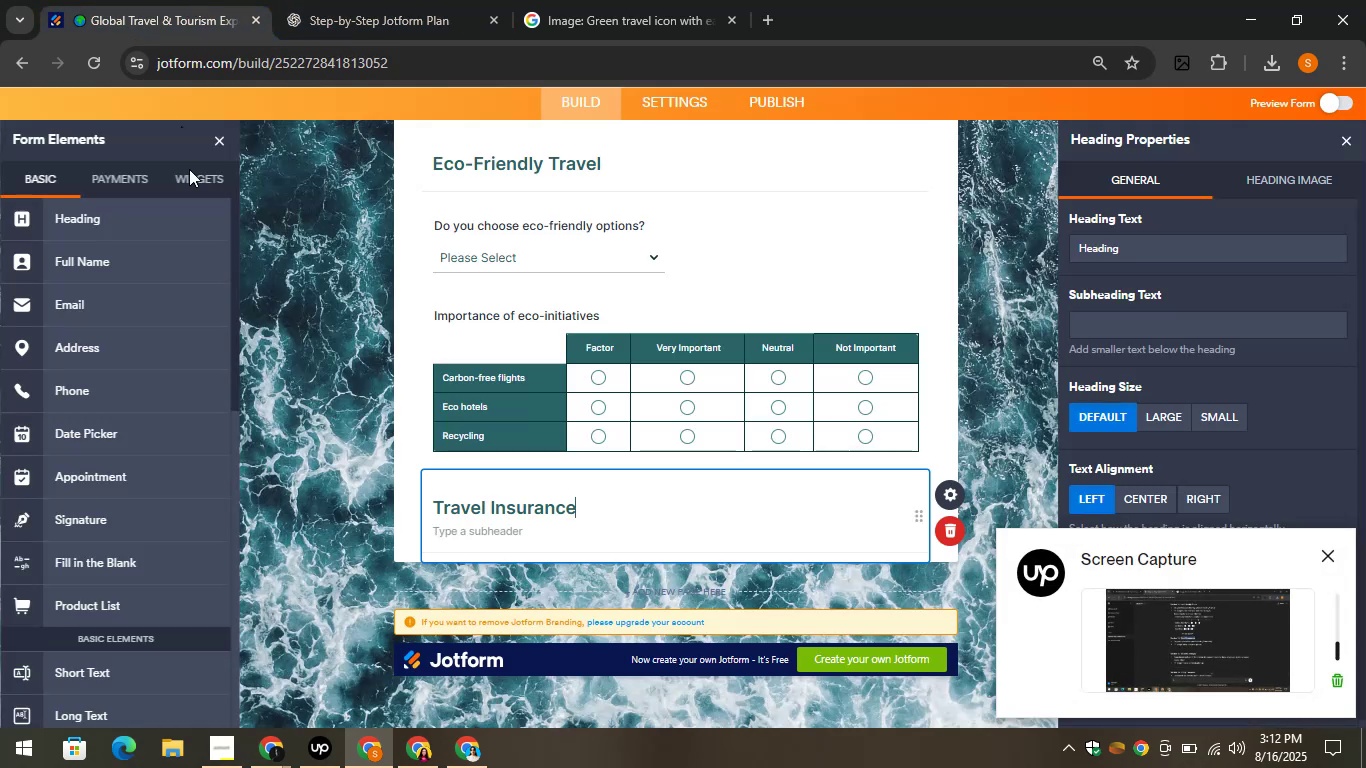 
scroll: coordinate [160, 538], scroll_direction: none, amount: 0.0
 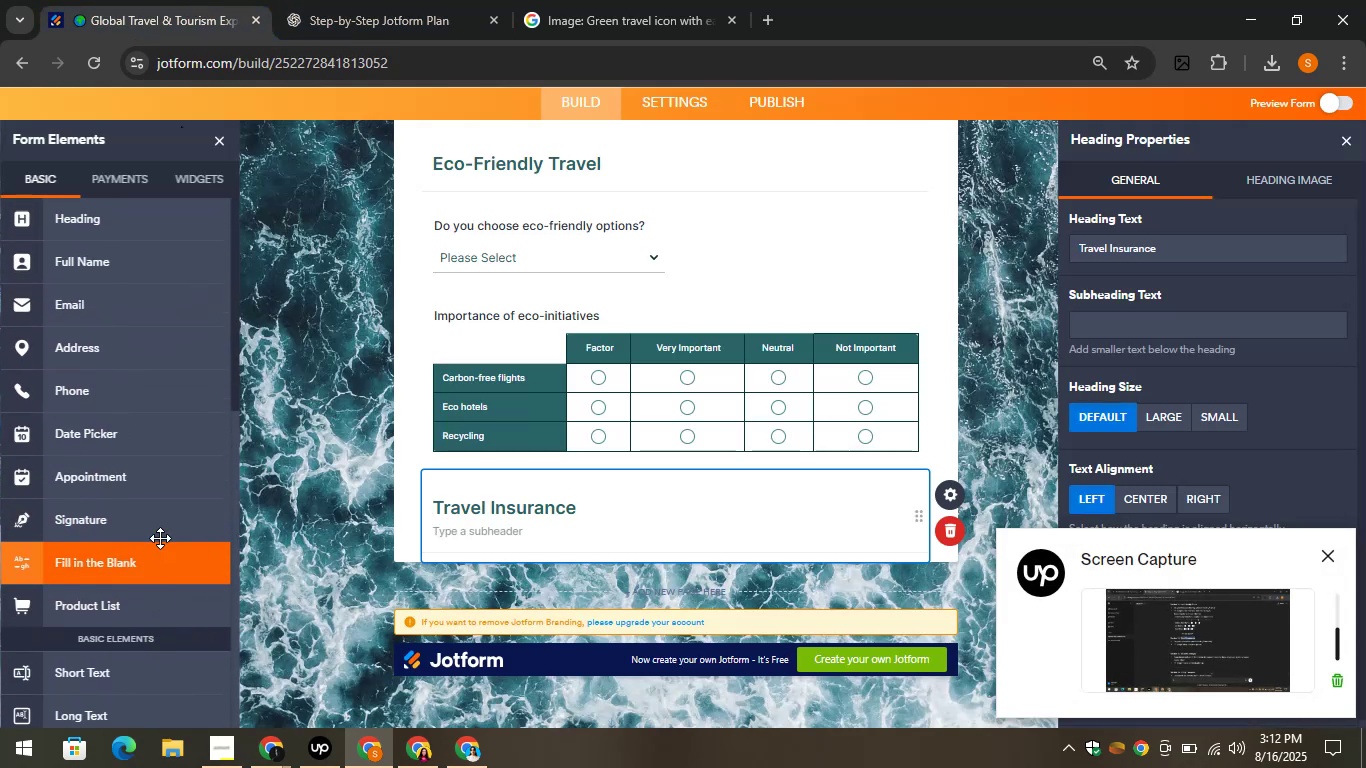 
scroll: coordinate [160, 538], scroll_direction: down, amount: 3.0
 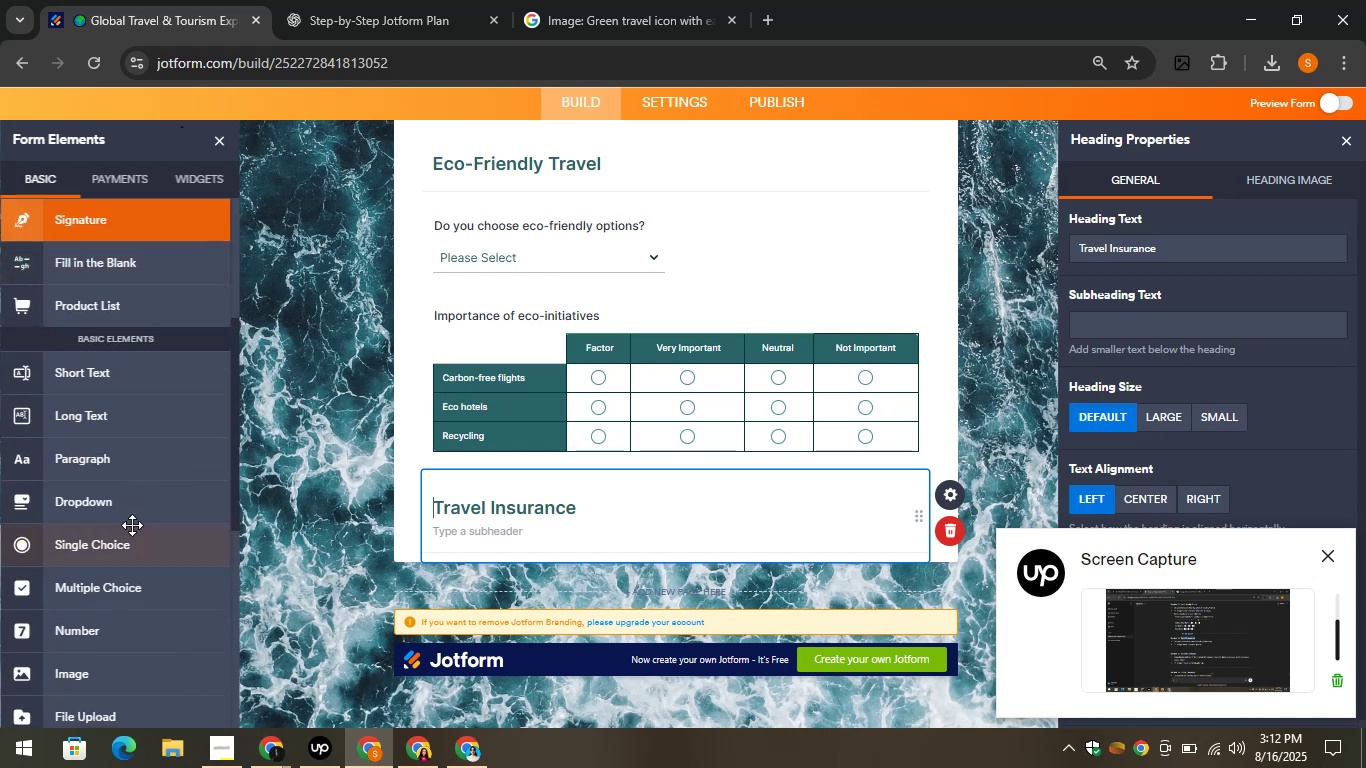 
left_click_drag(start_coordinate=[77, 502], to_coordinate=[482, 572])
 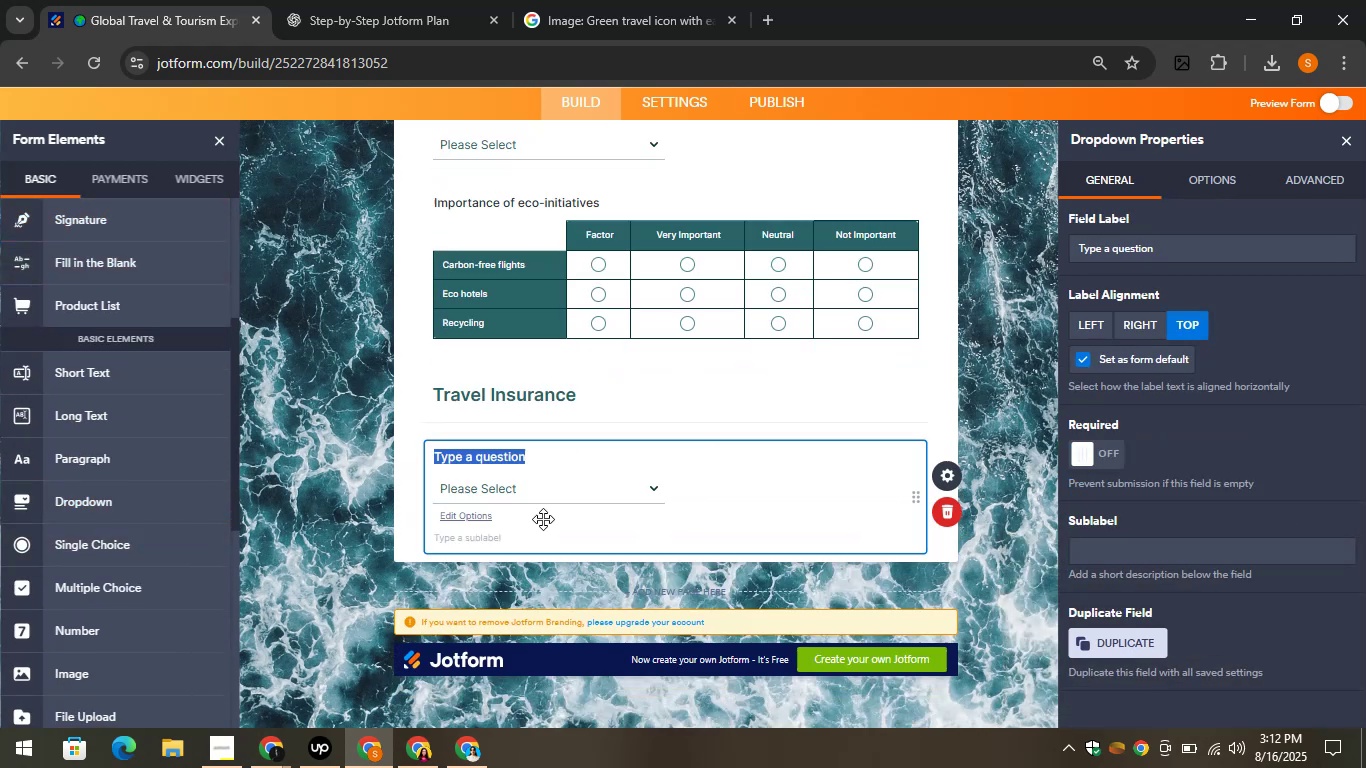 
key(Control+V)
 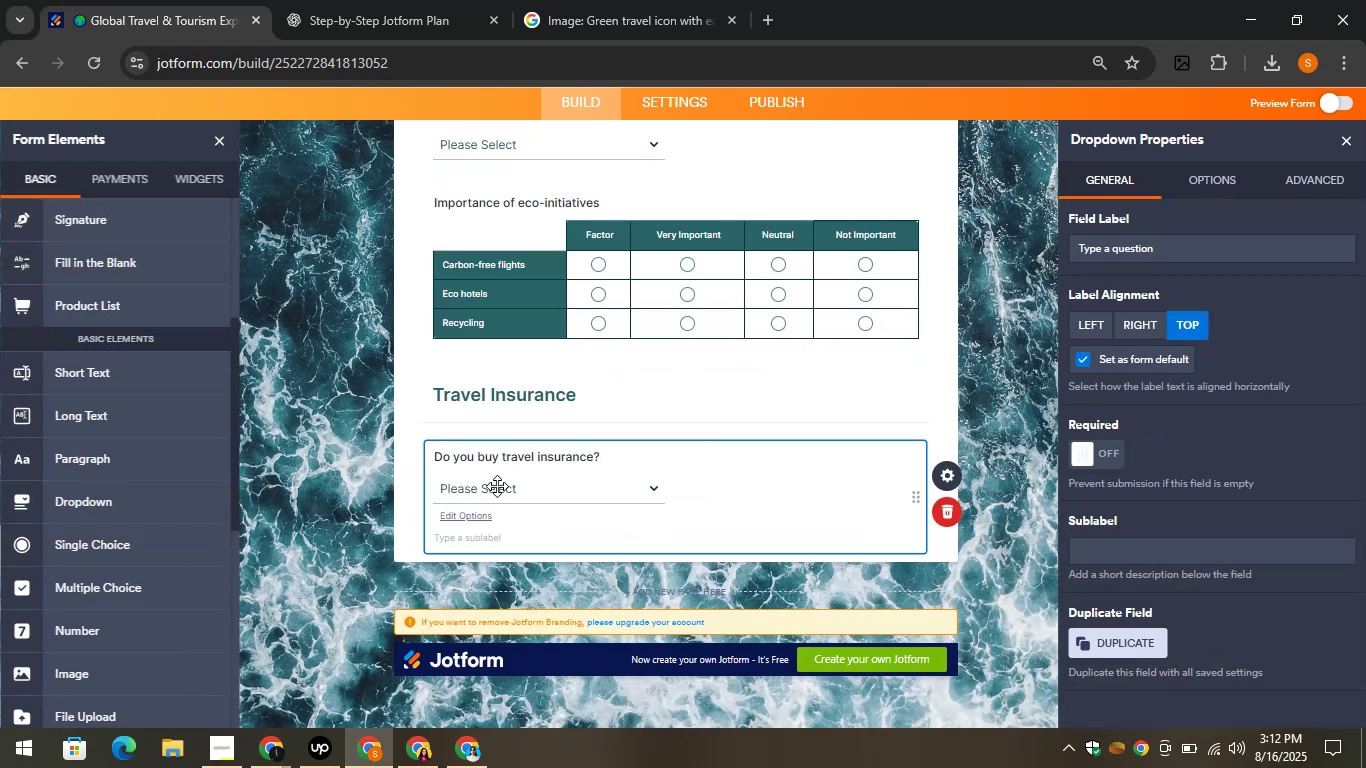 
left_click([497, 486])
 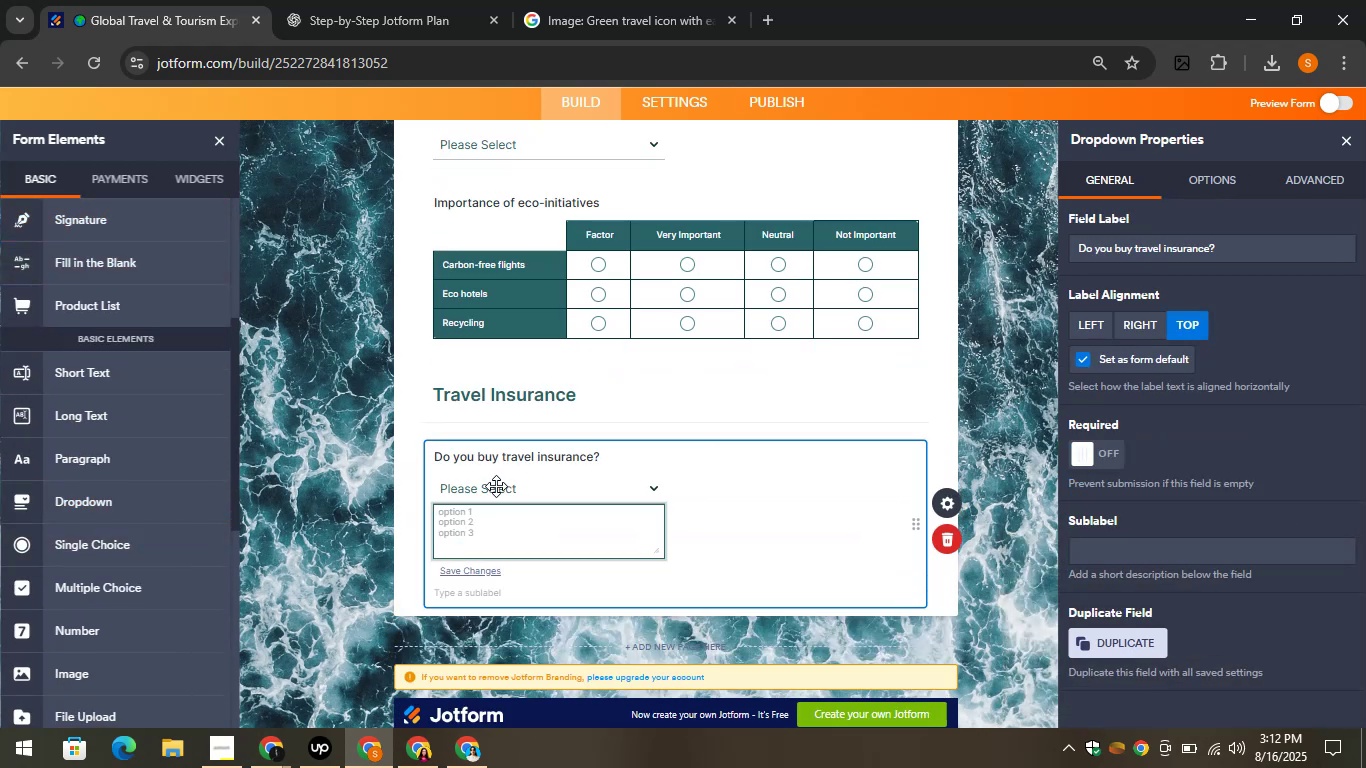 
type(Yes)
 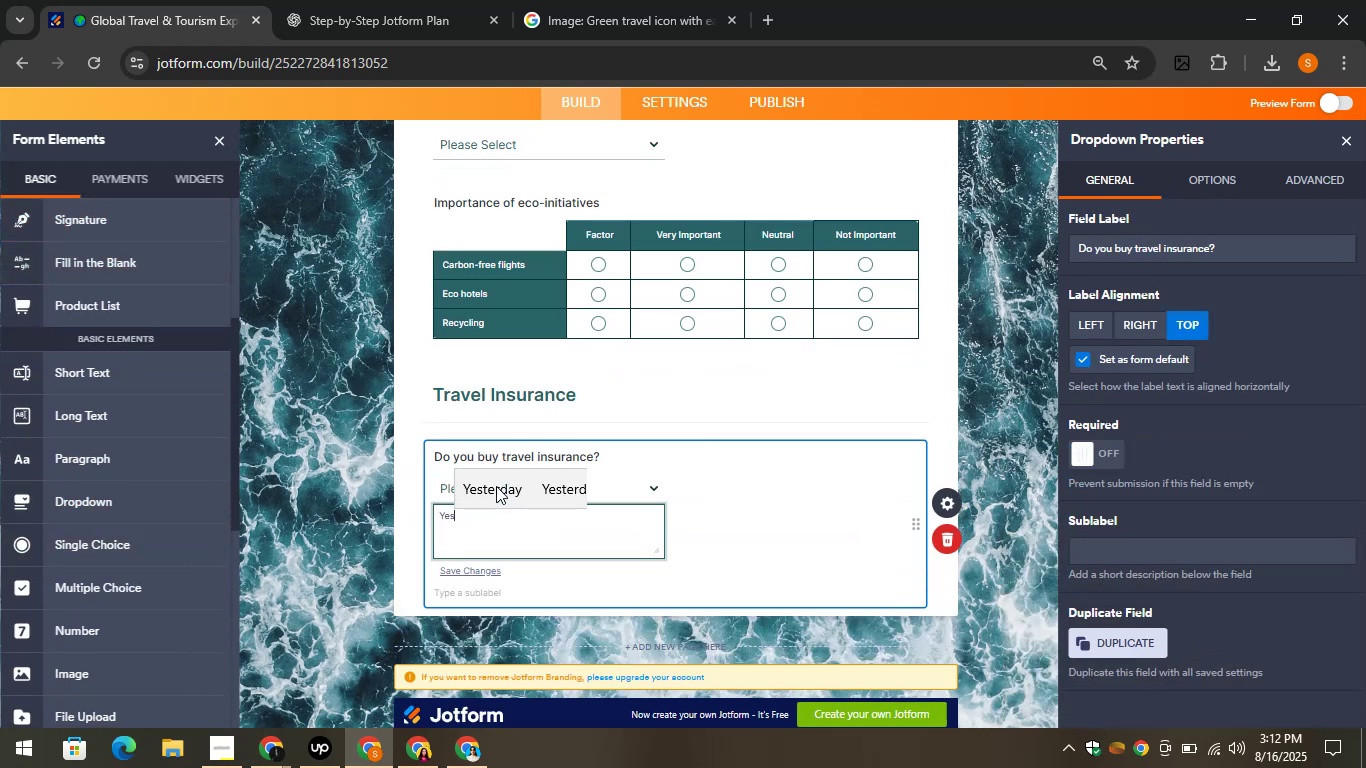 
key(Shift+Enter)
 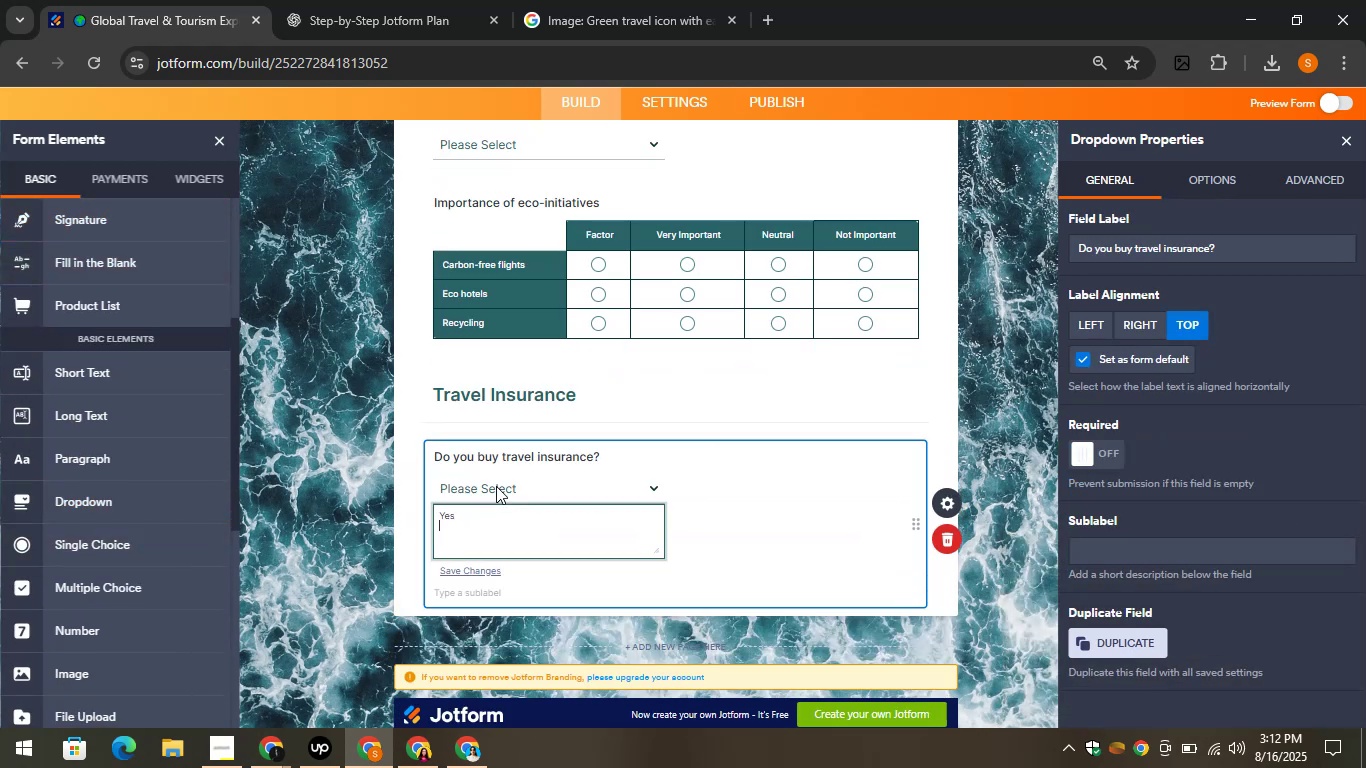 
key(CapsLock)
 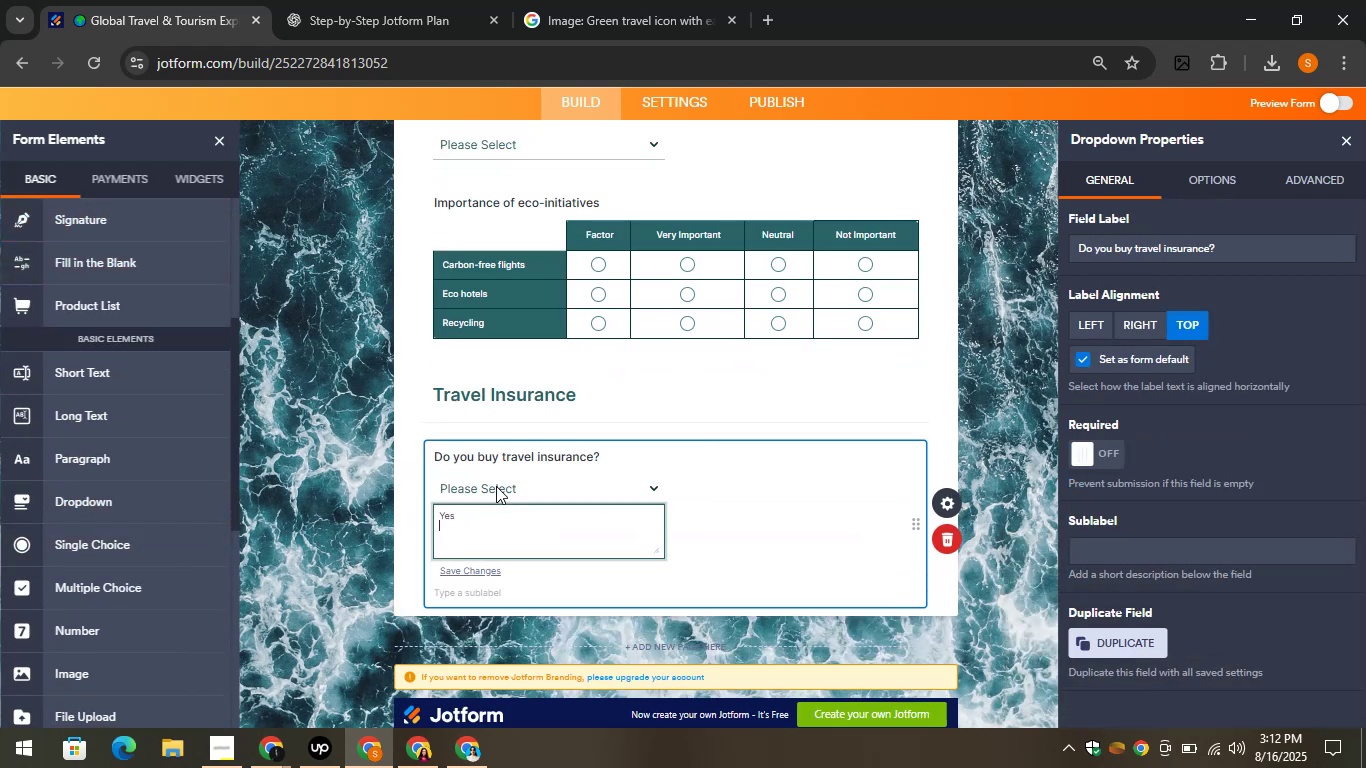 
key(N)
 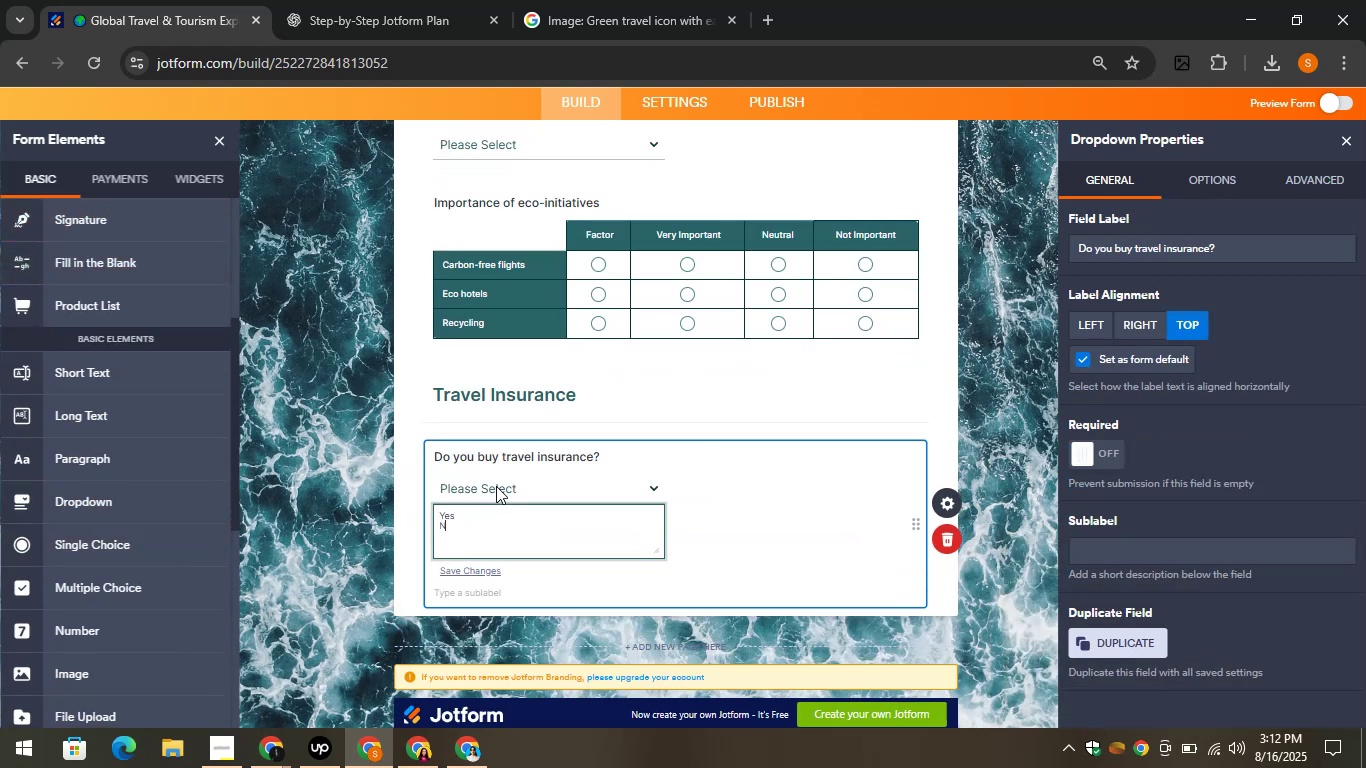 
key(CapsLock)
 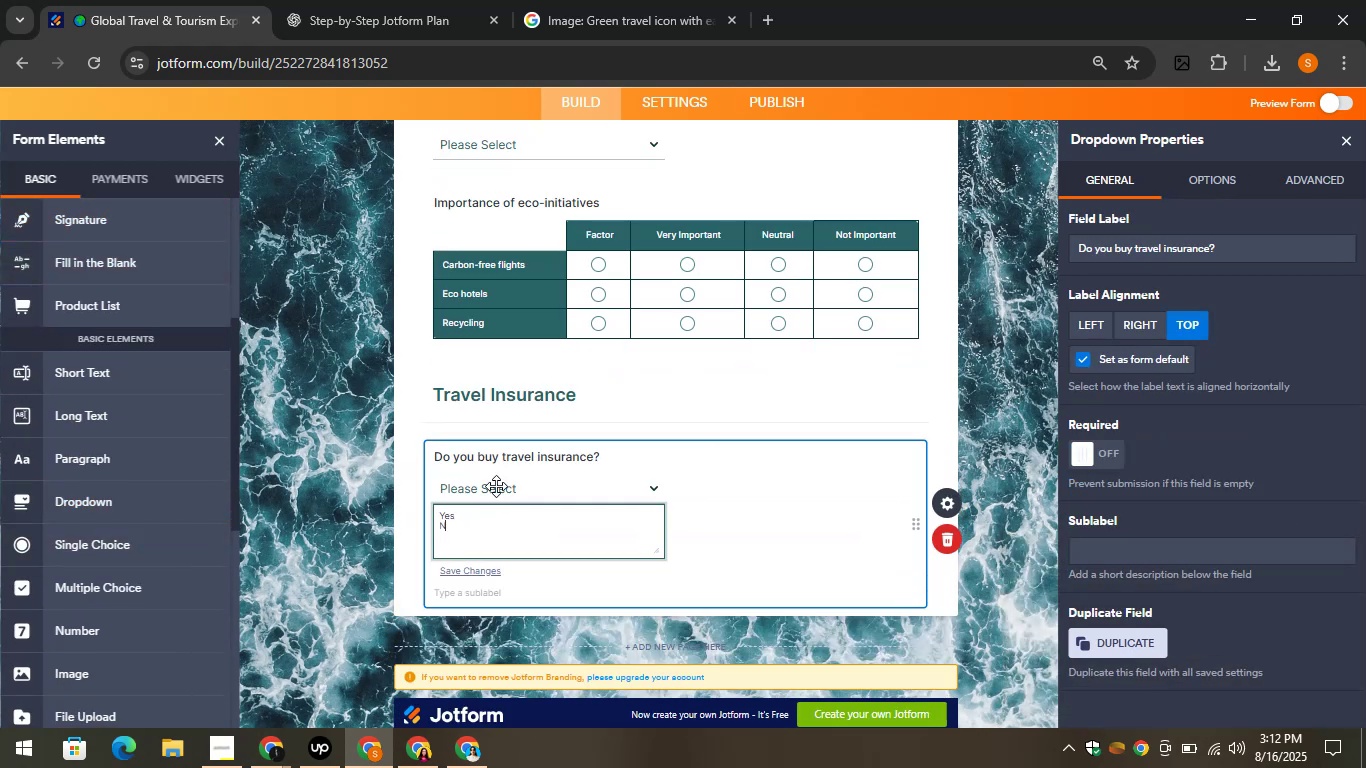 
key(O)
 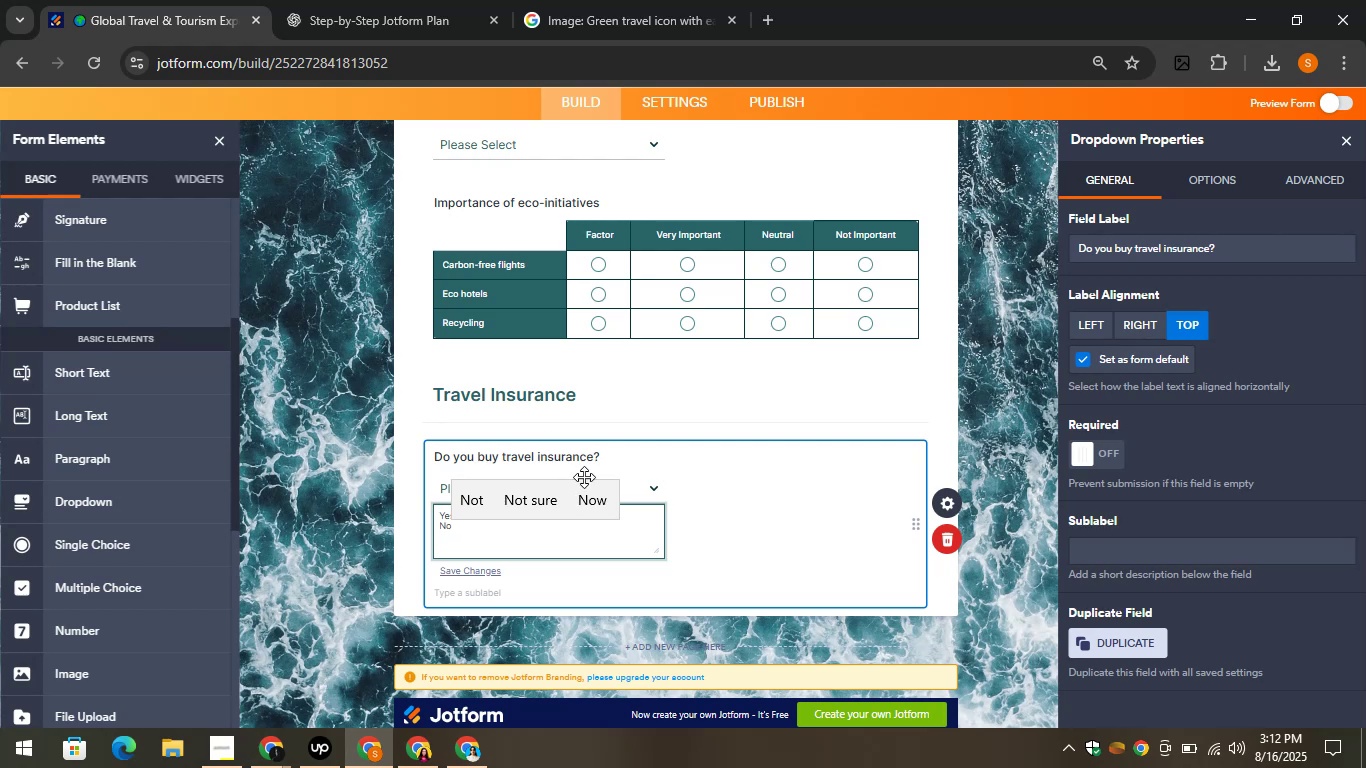 
left_click([706, 392])
 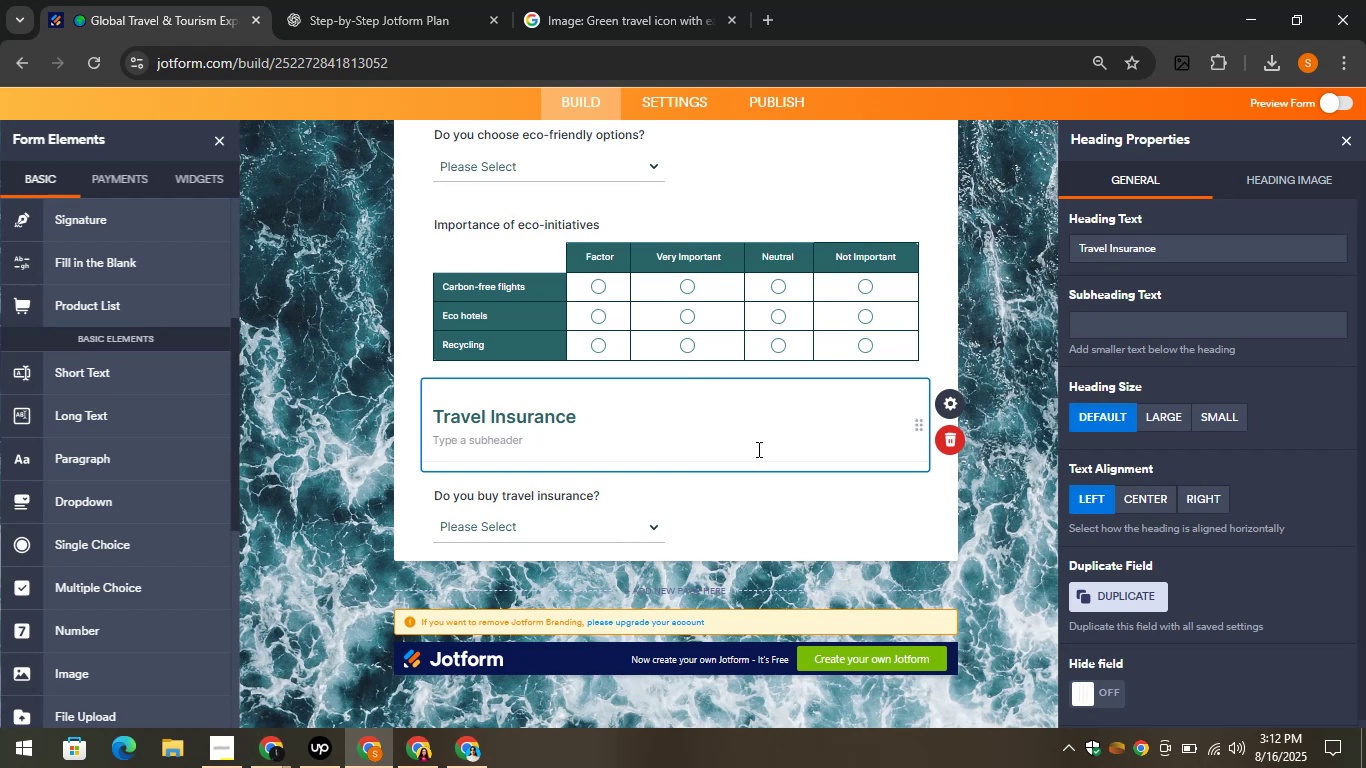 
wait(16.85)
 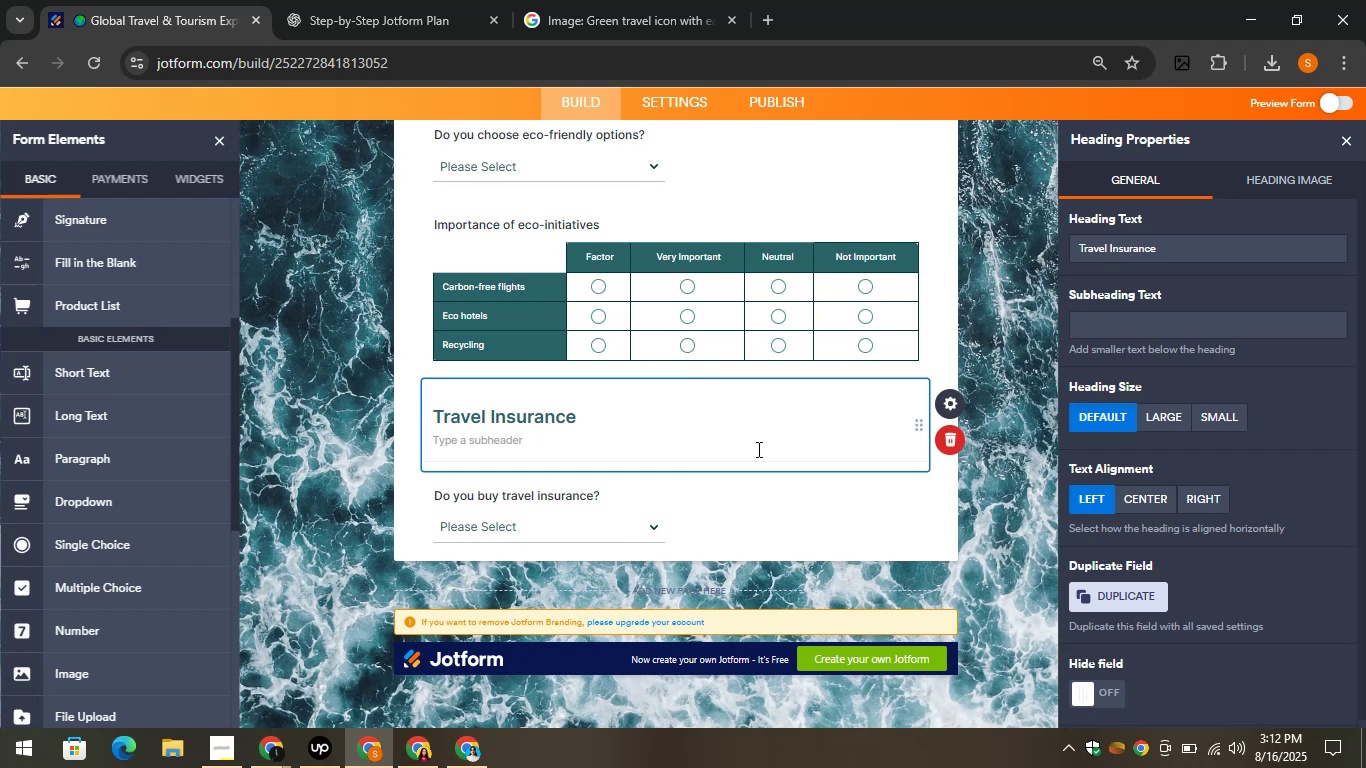 
left_click([316, 0])
 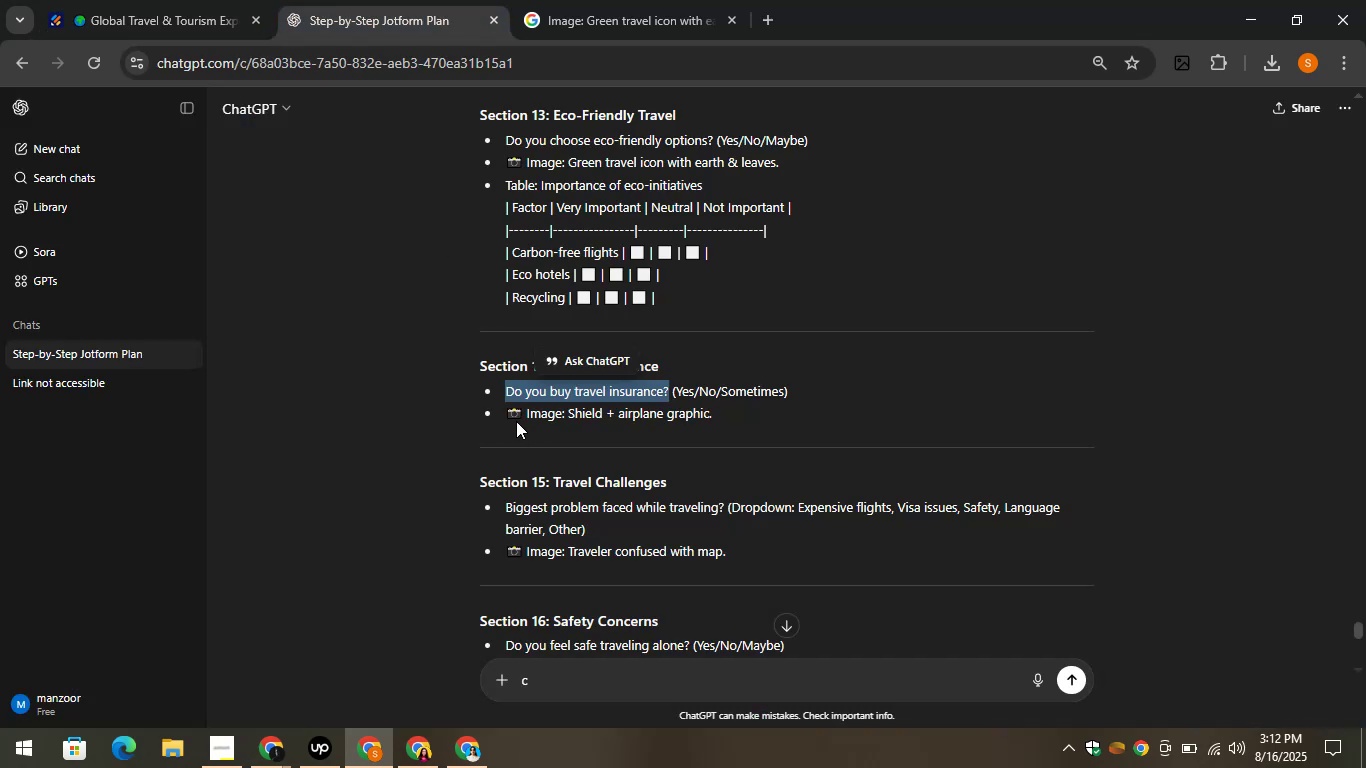 
left_click_drag(start_coordinate=[527, 417], to_coordinate=[715, 429])
 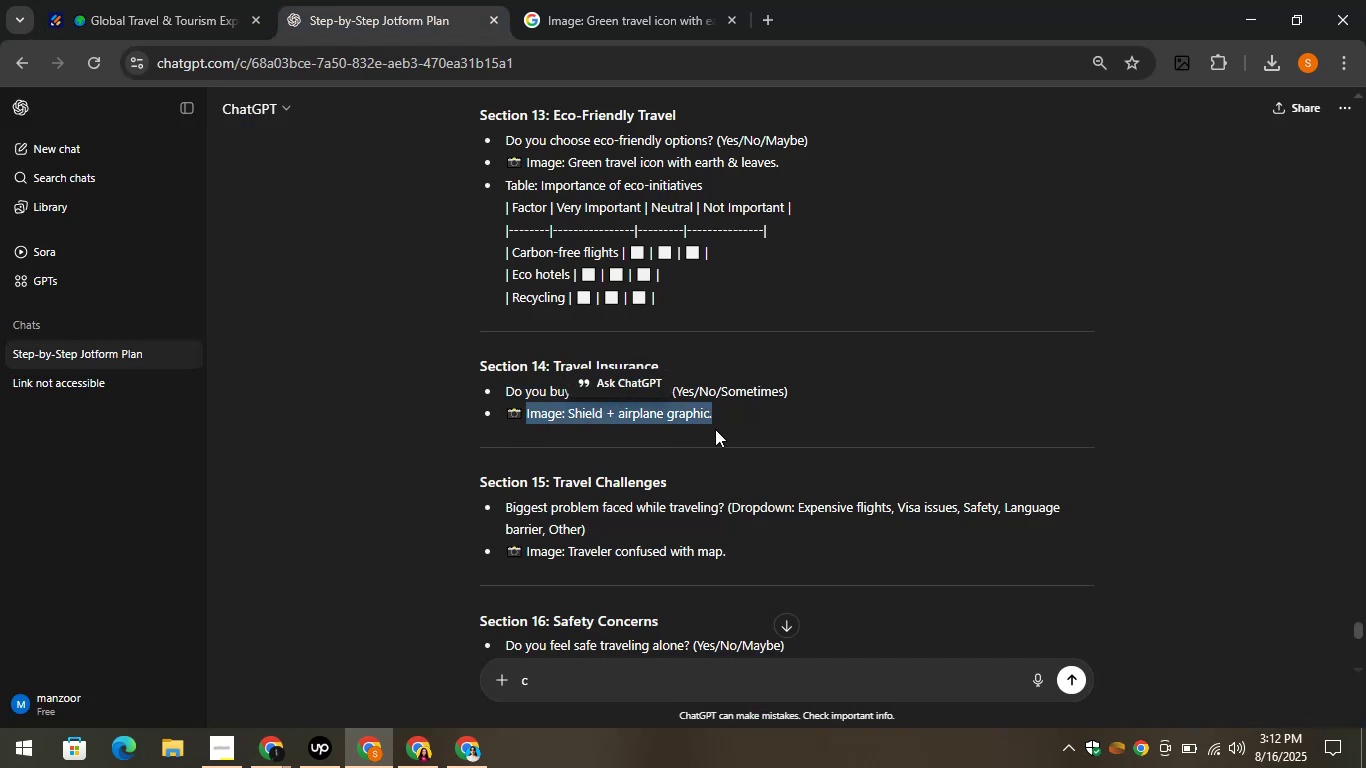 
key(Control+C)
 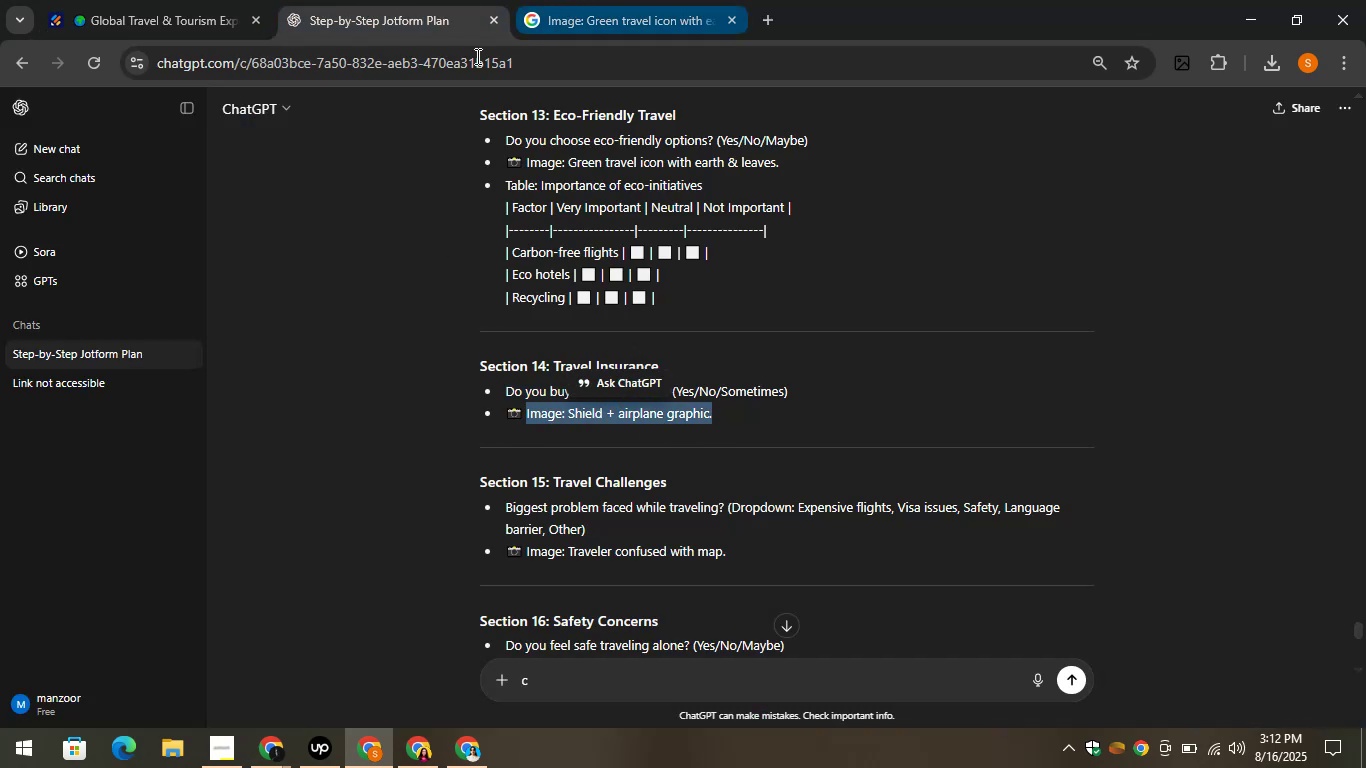 
left_click([418, 113])
 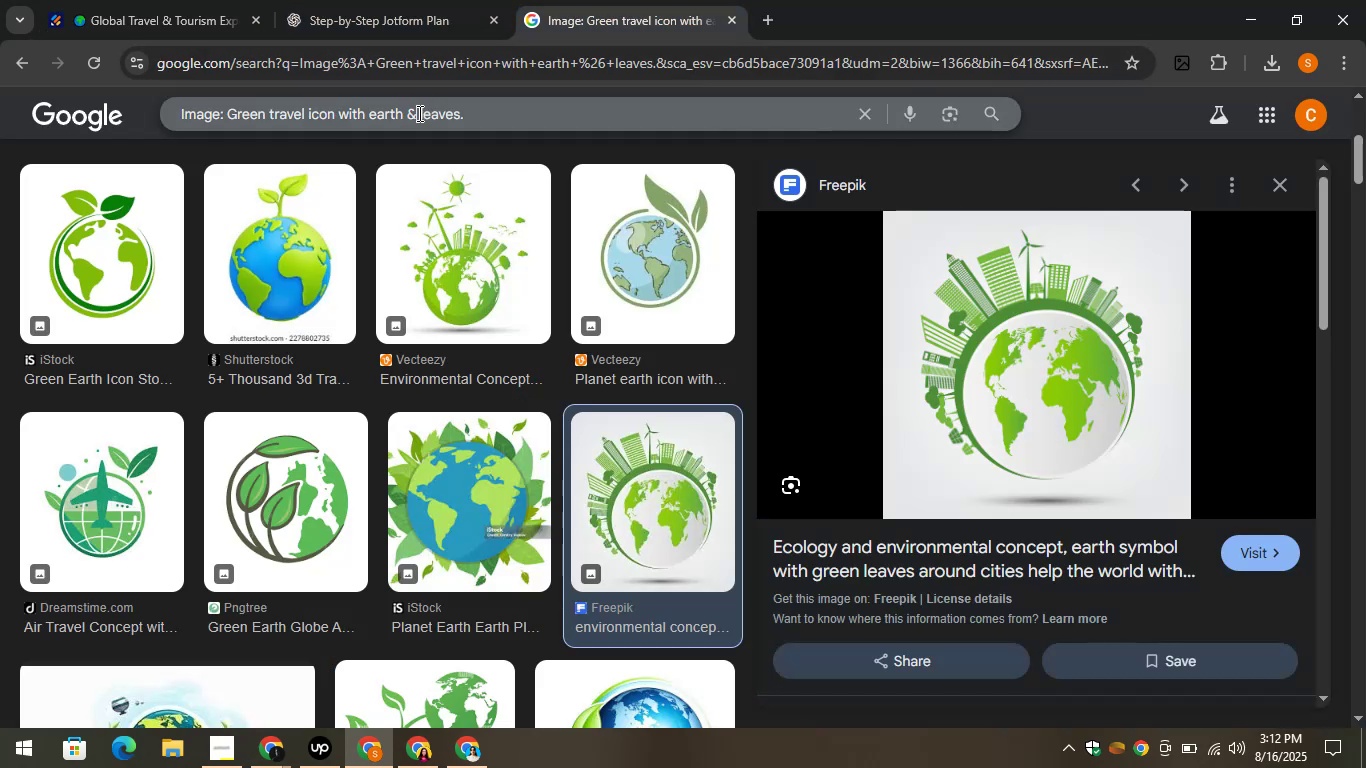 
key(Control+A)
 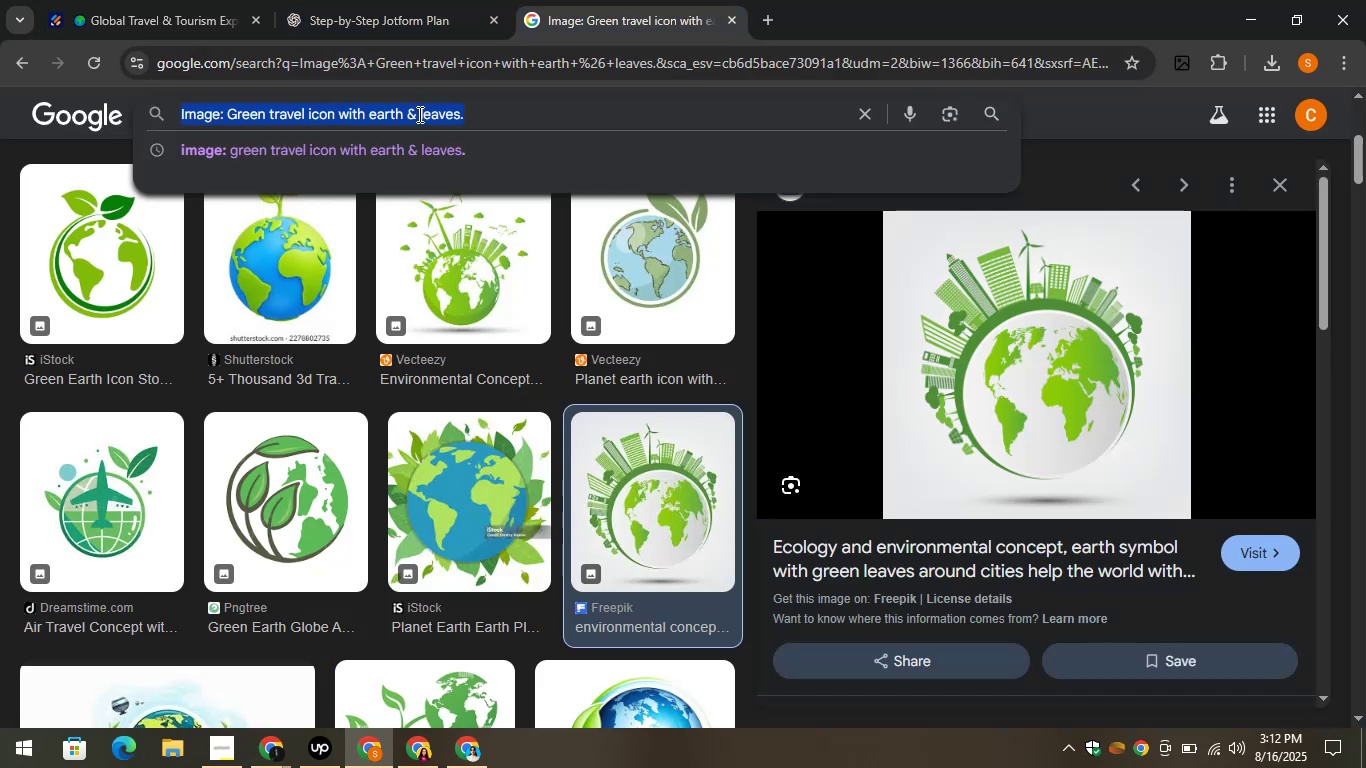 
key(Control+V)
 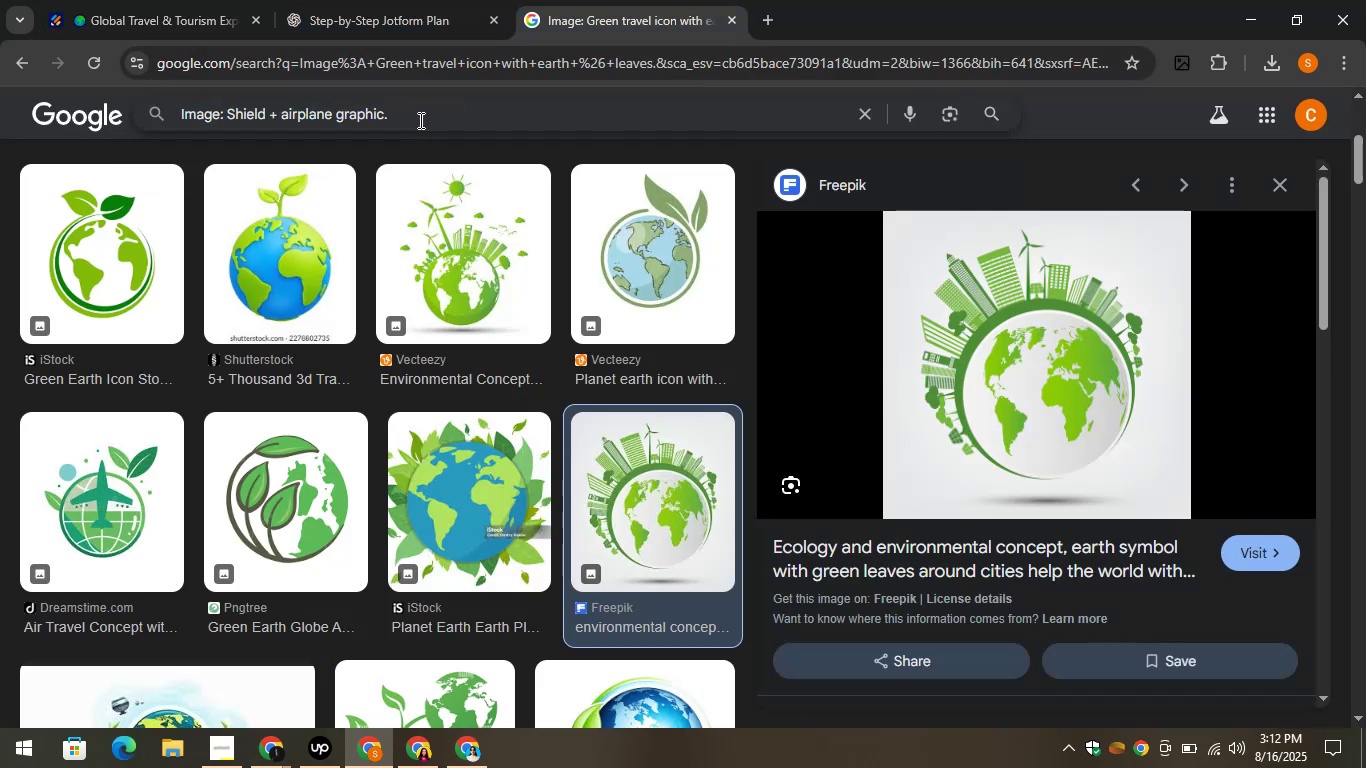 
key(Enter)
 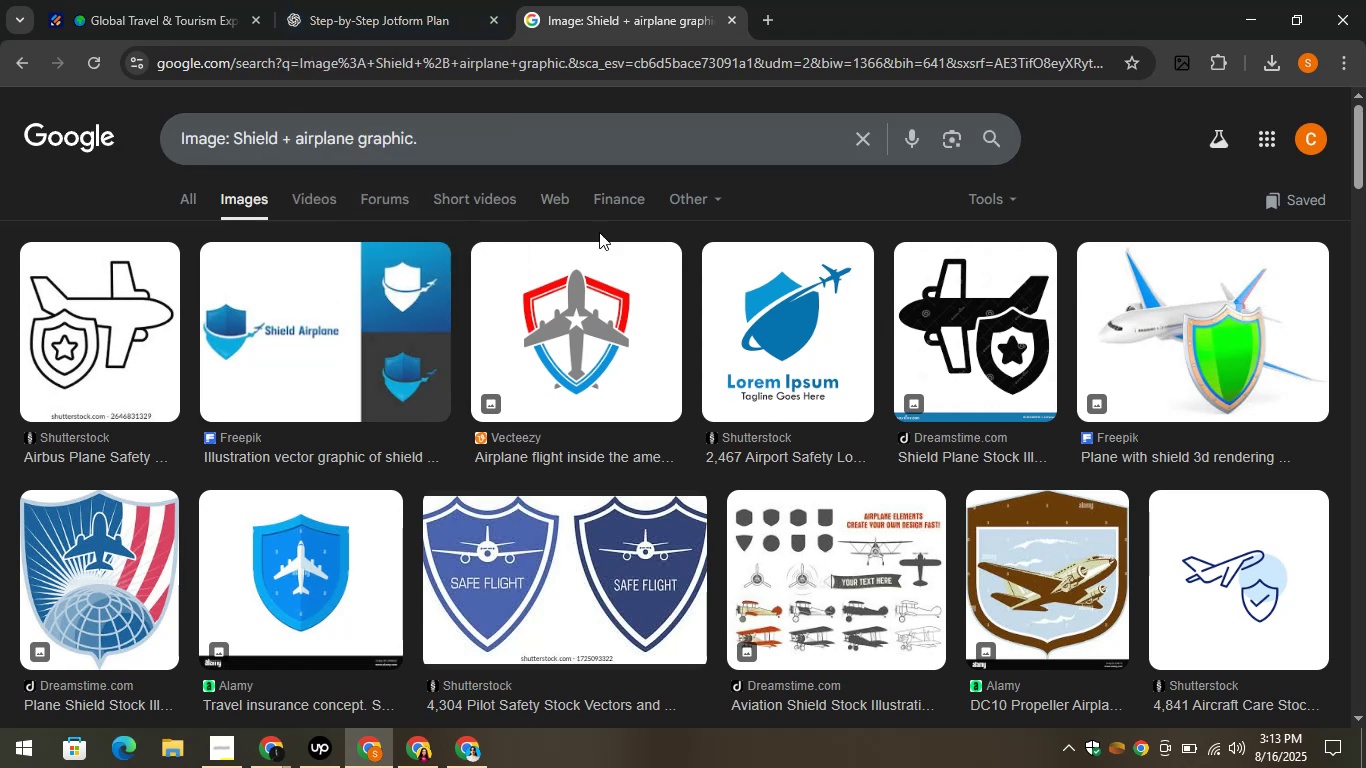 
wait(23.82)
 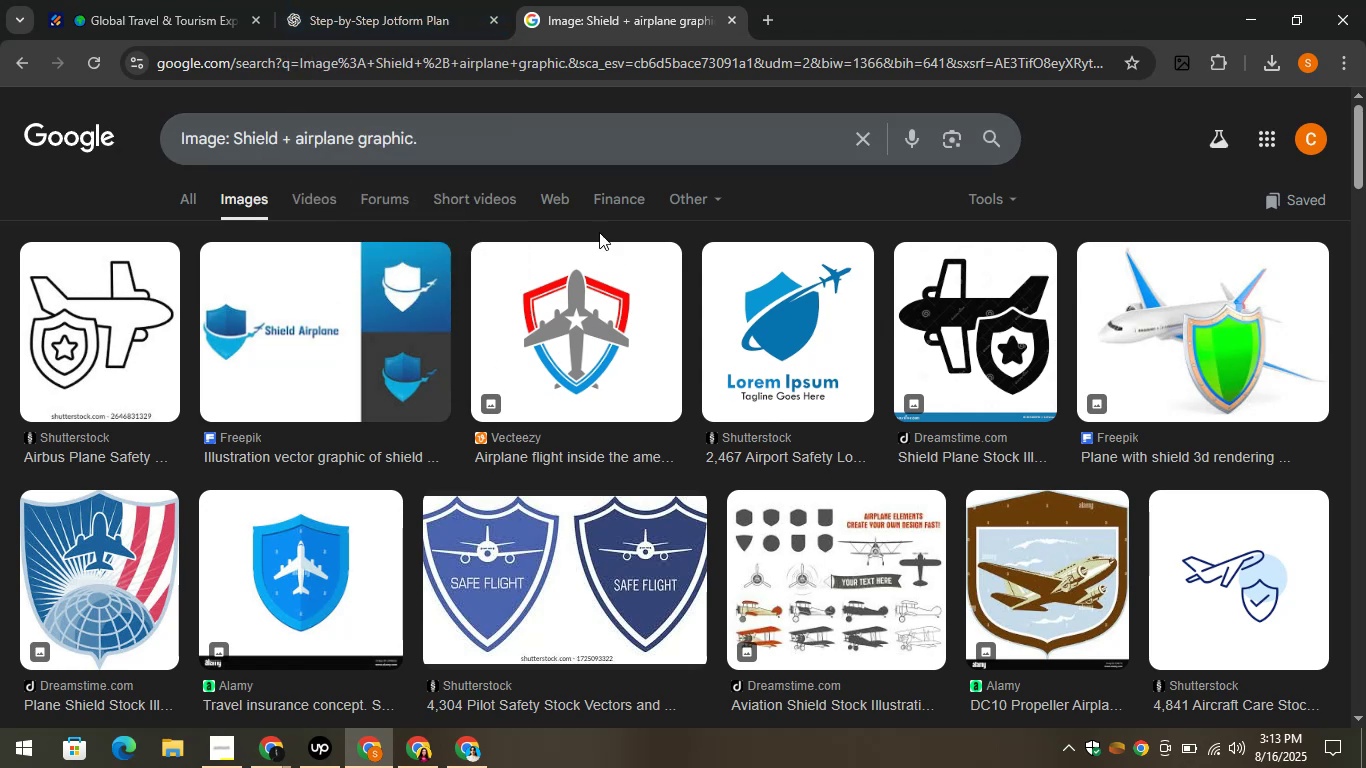 
left_click([88, 321])
 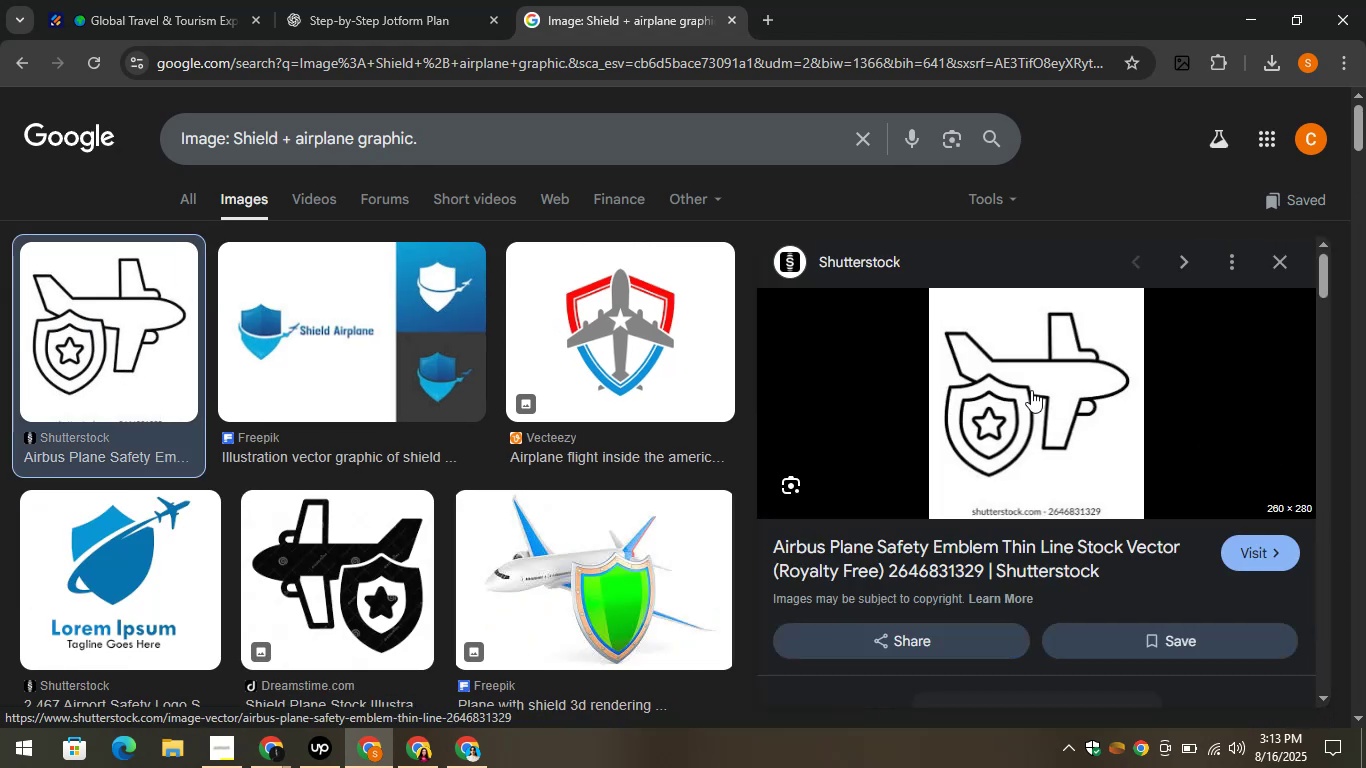 
scroll: coordinate [534, 491], scroll_direction: down, amount: 3.0
 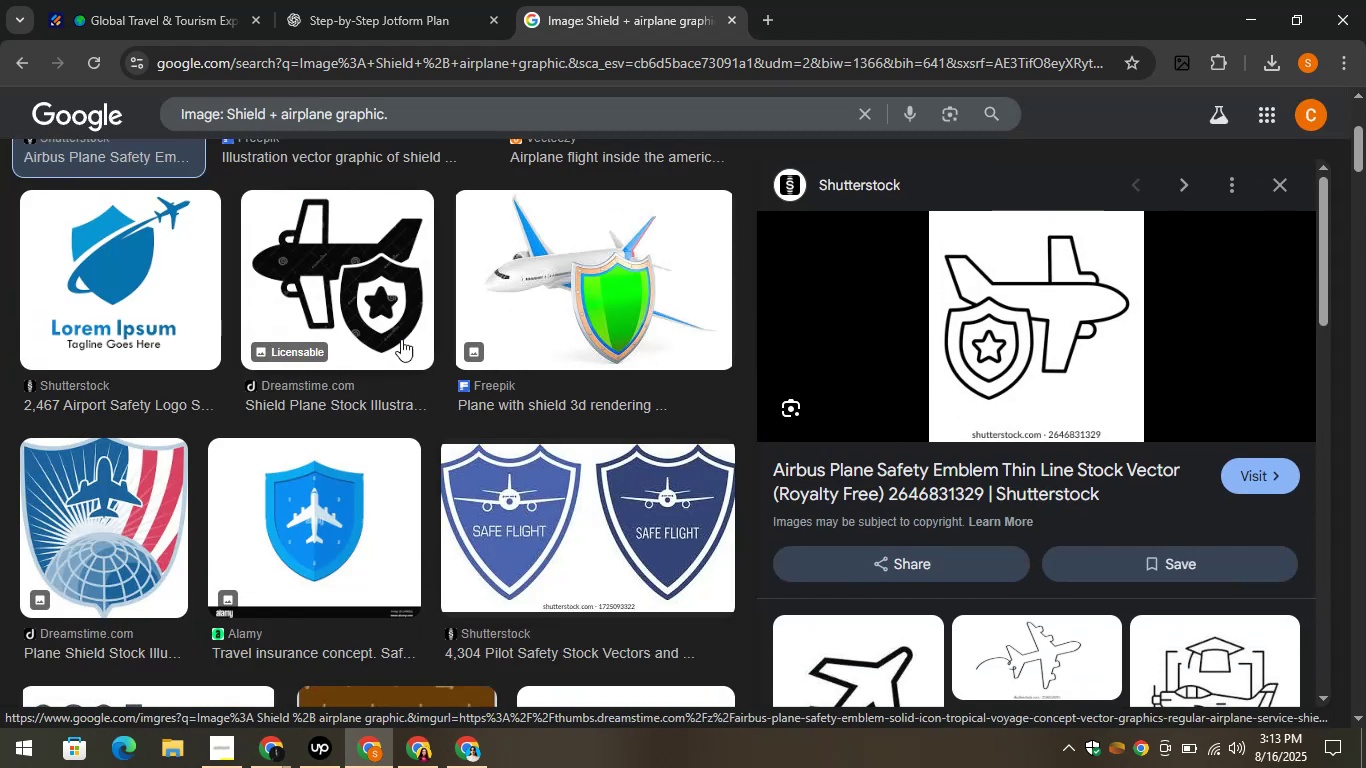 
left_click([374, 309])
 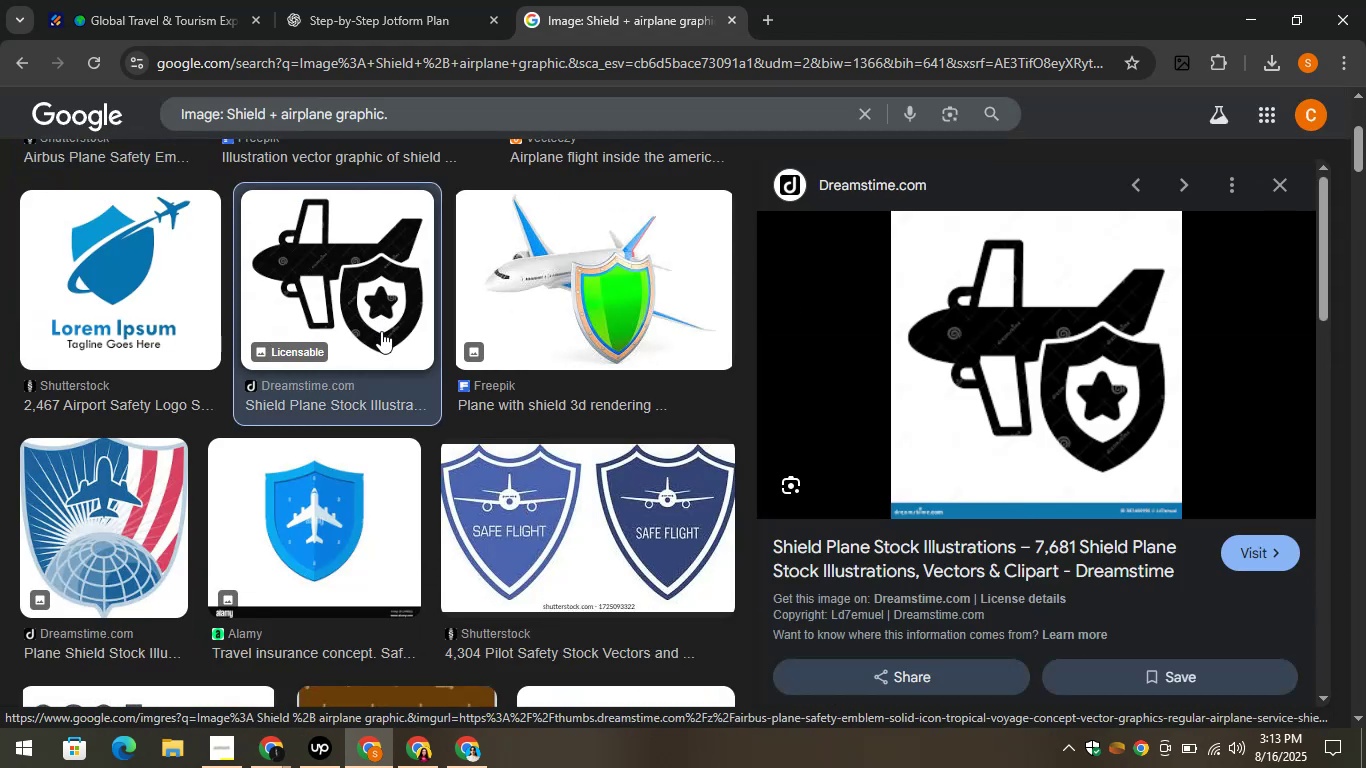 
scroll: coordinate [561, 359], scroll_direction: down, amount: 2.0
 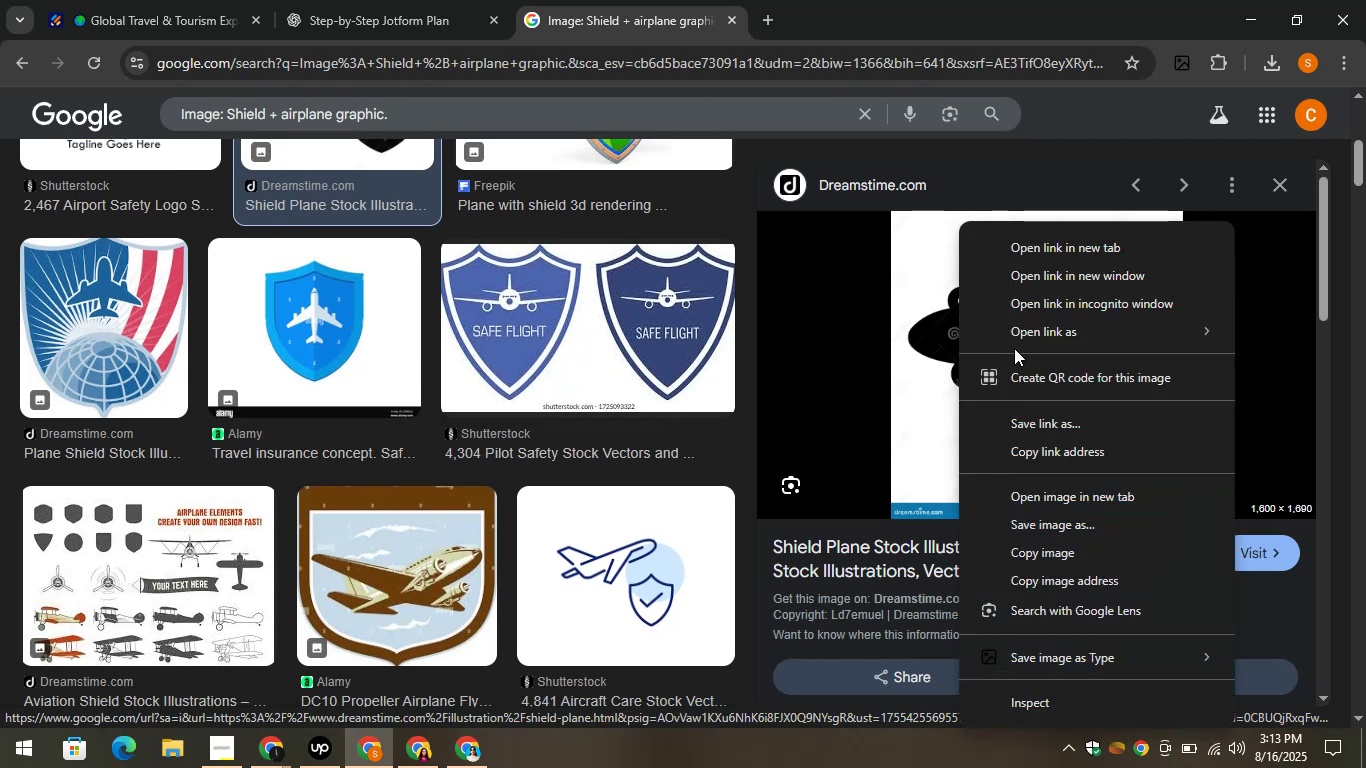 
left_click_drag(start_coordinate=[1070, 651], to_coordinate=[1069, 663])
 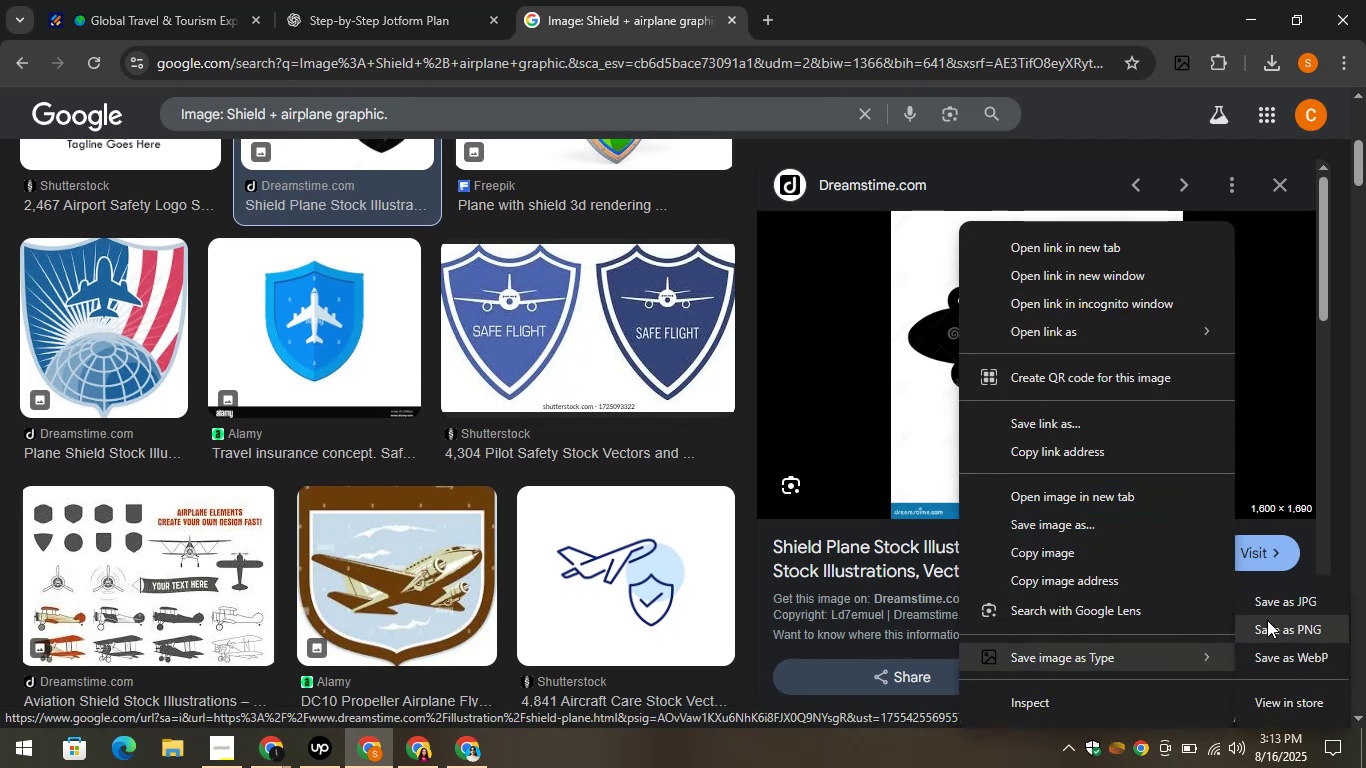 
left_click([1281, 617])
 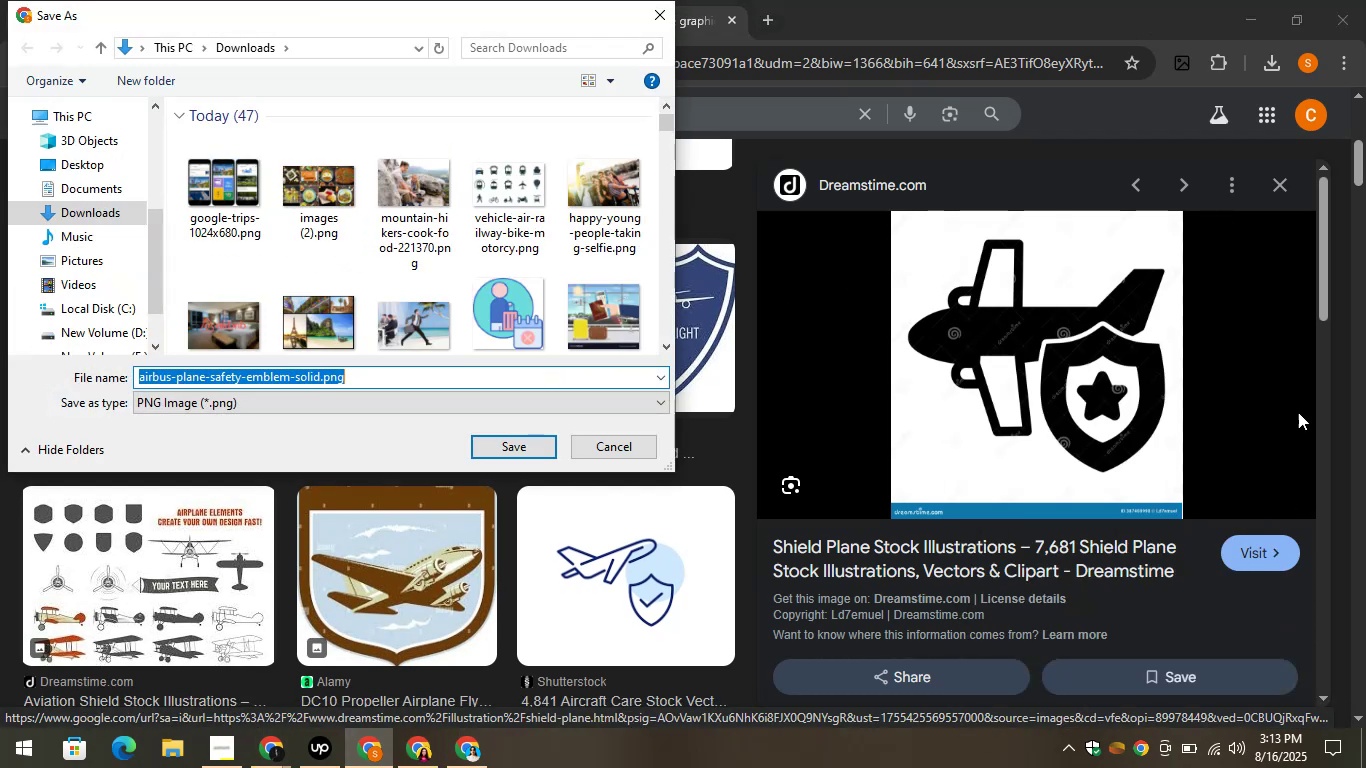 
wait(5.38)
 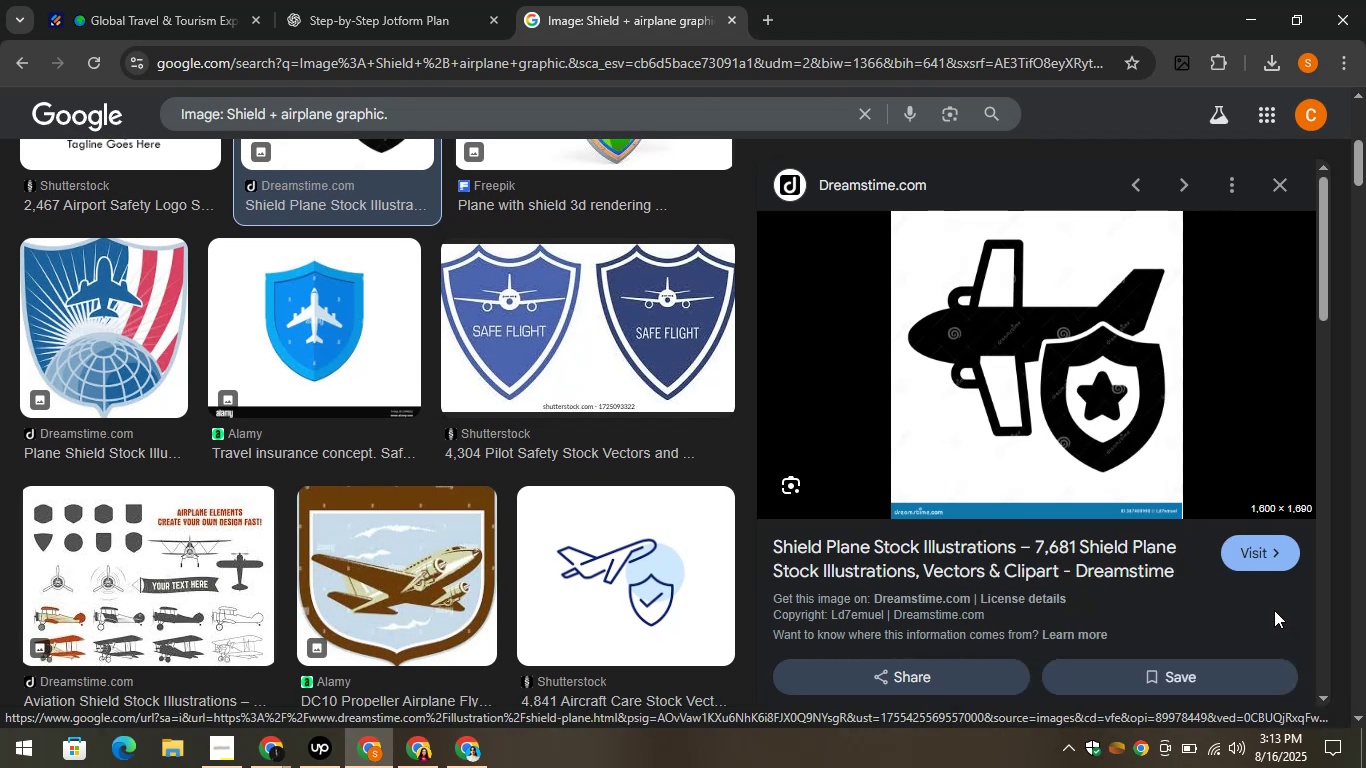 
left_click([487, 442])
 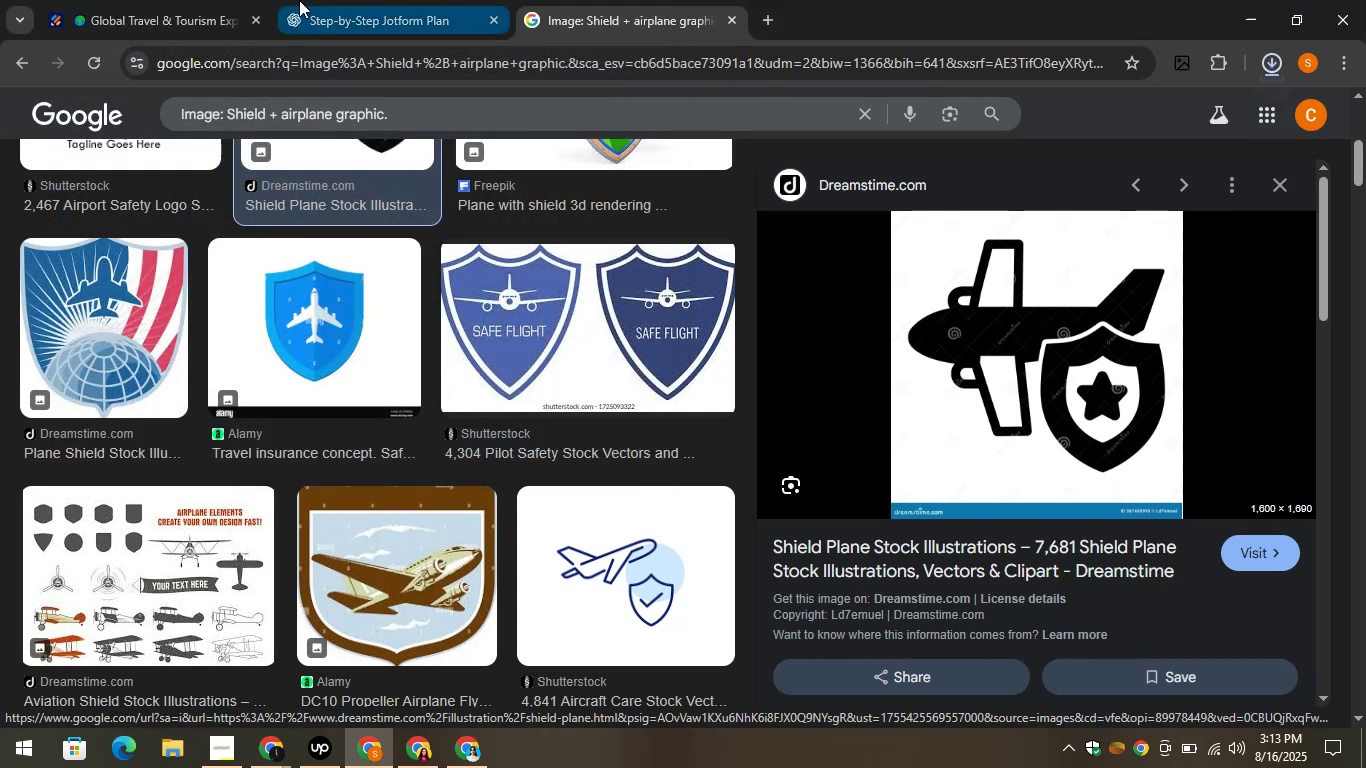 
left_click([196, 0])
 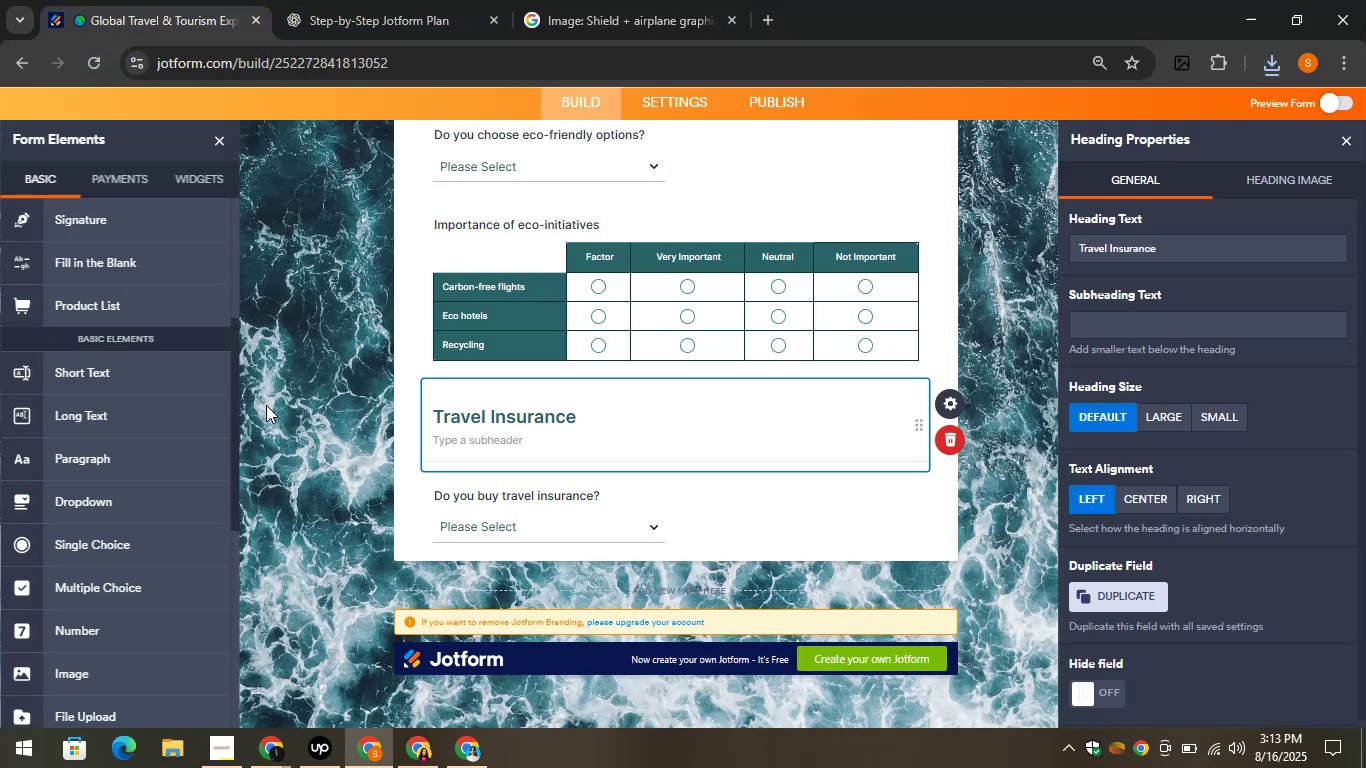 
scroll: coordinate [84, 461], scroll_direction: down, amount: 1.0
 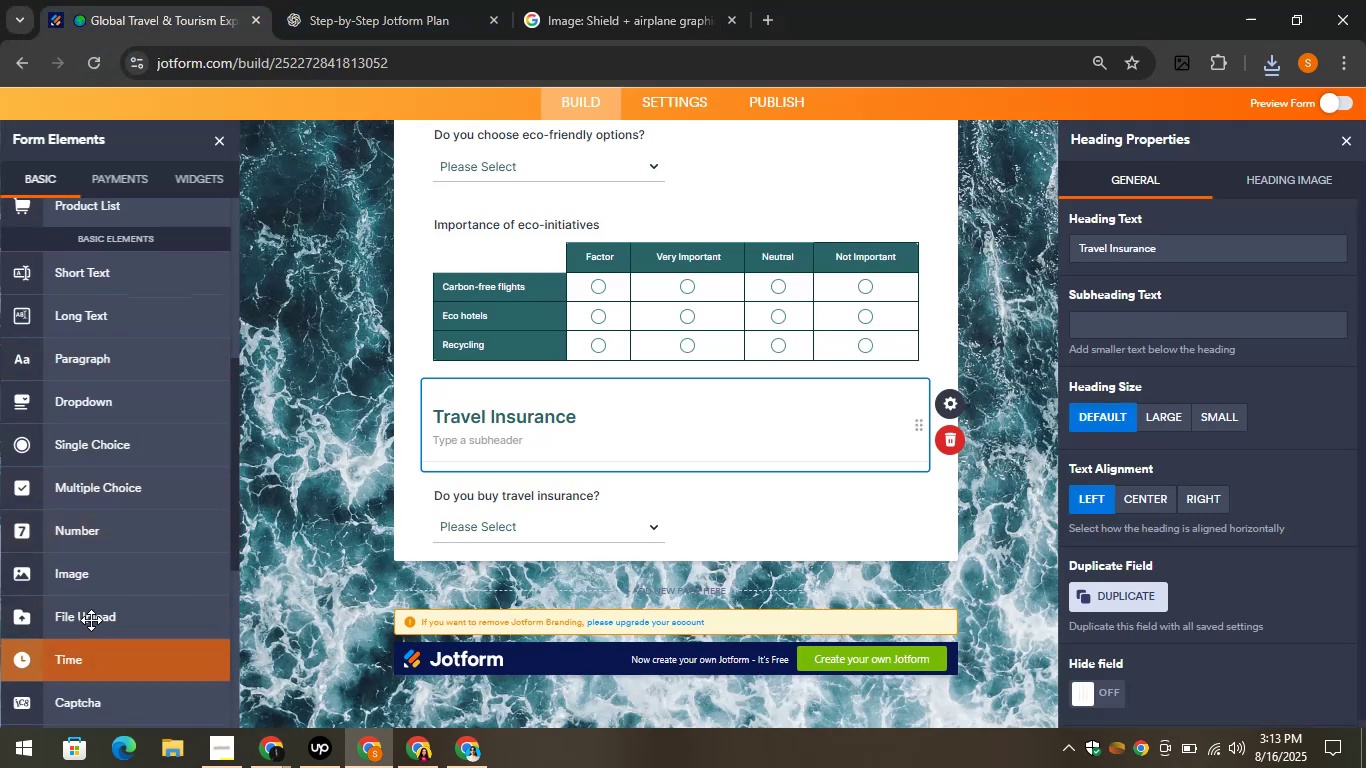 
left_click_drag(start_coordinate=[73, 572], to_coordinate=[465, 554])
 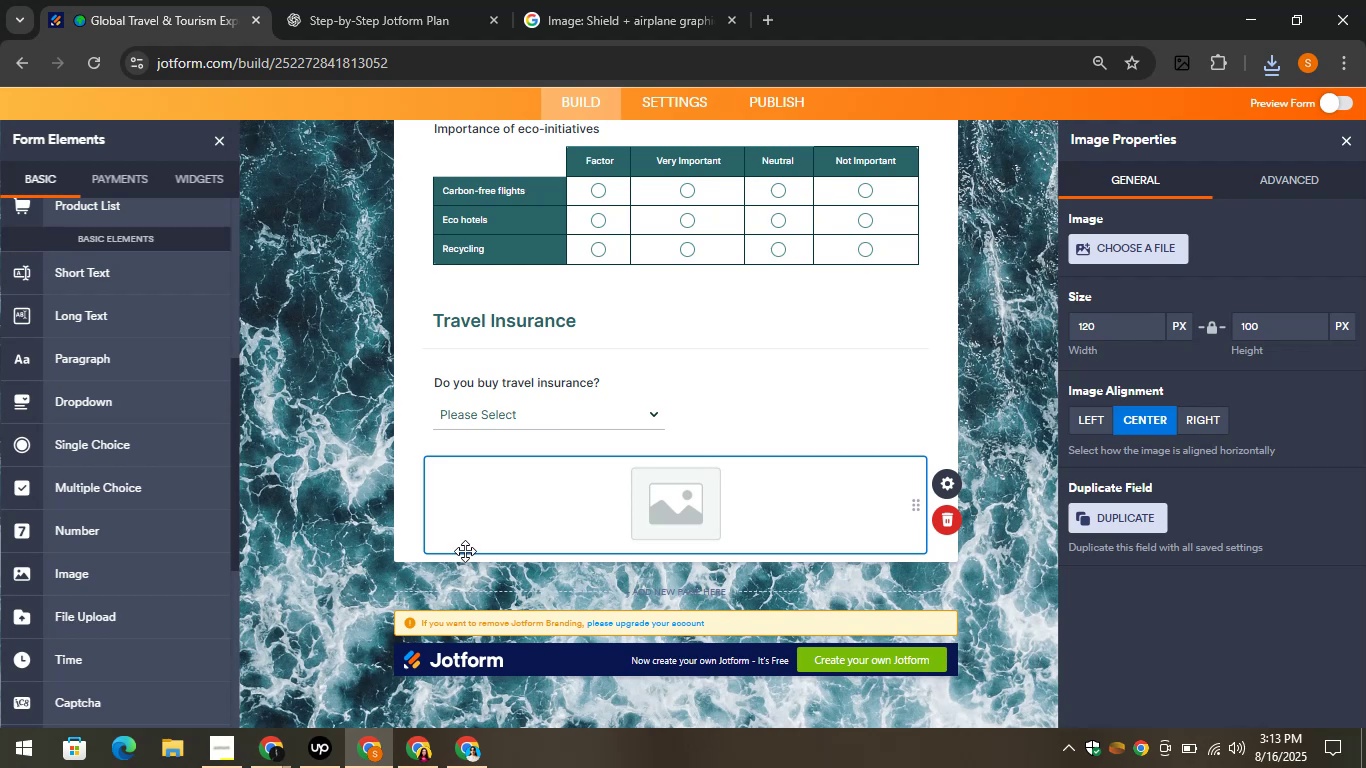 
wait(11.19)
 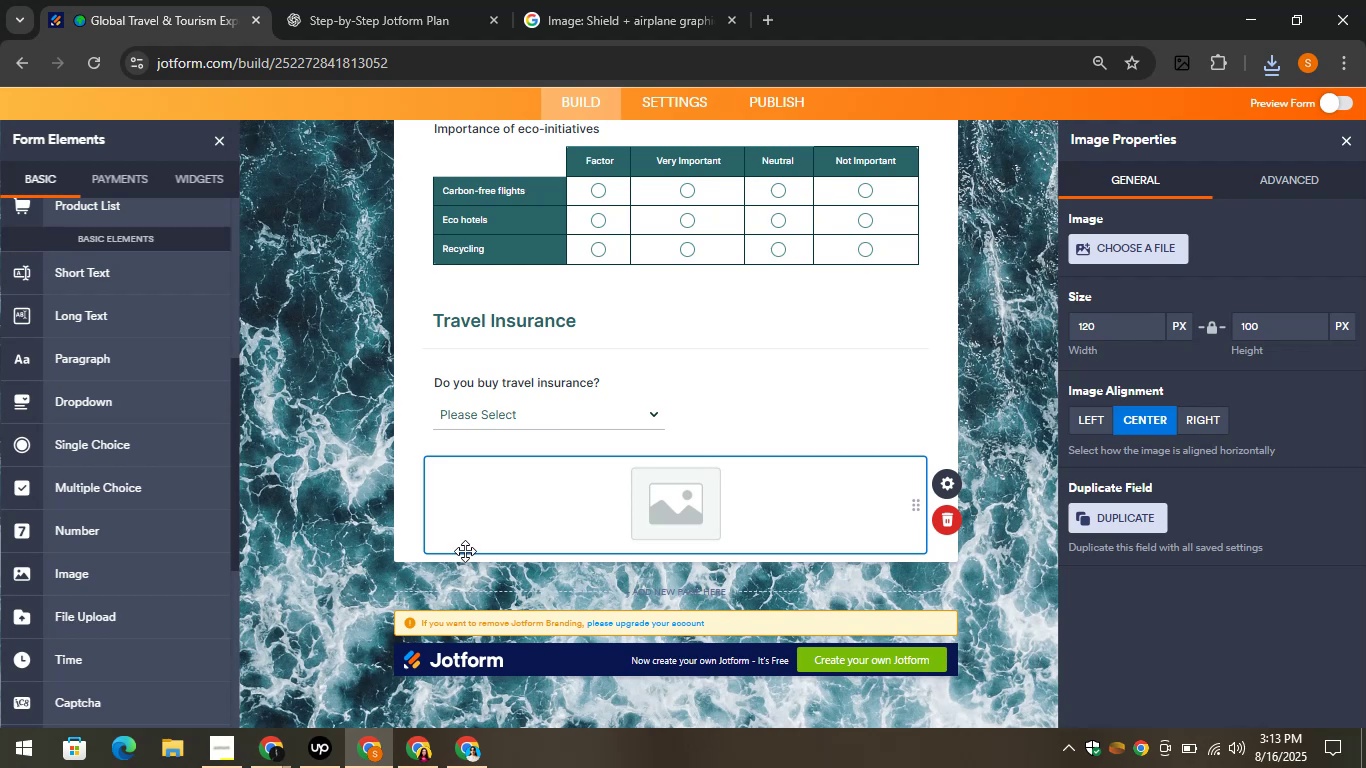 
left_click([1148, 241])
 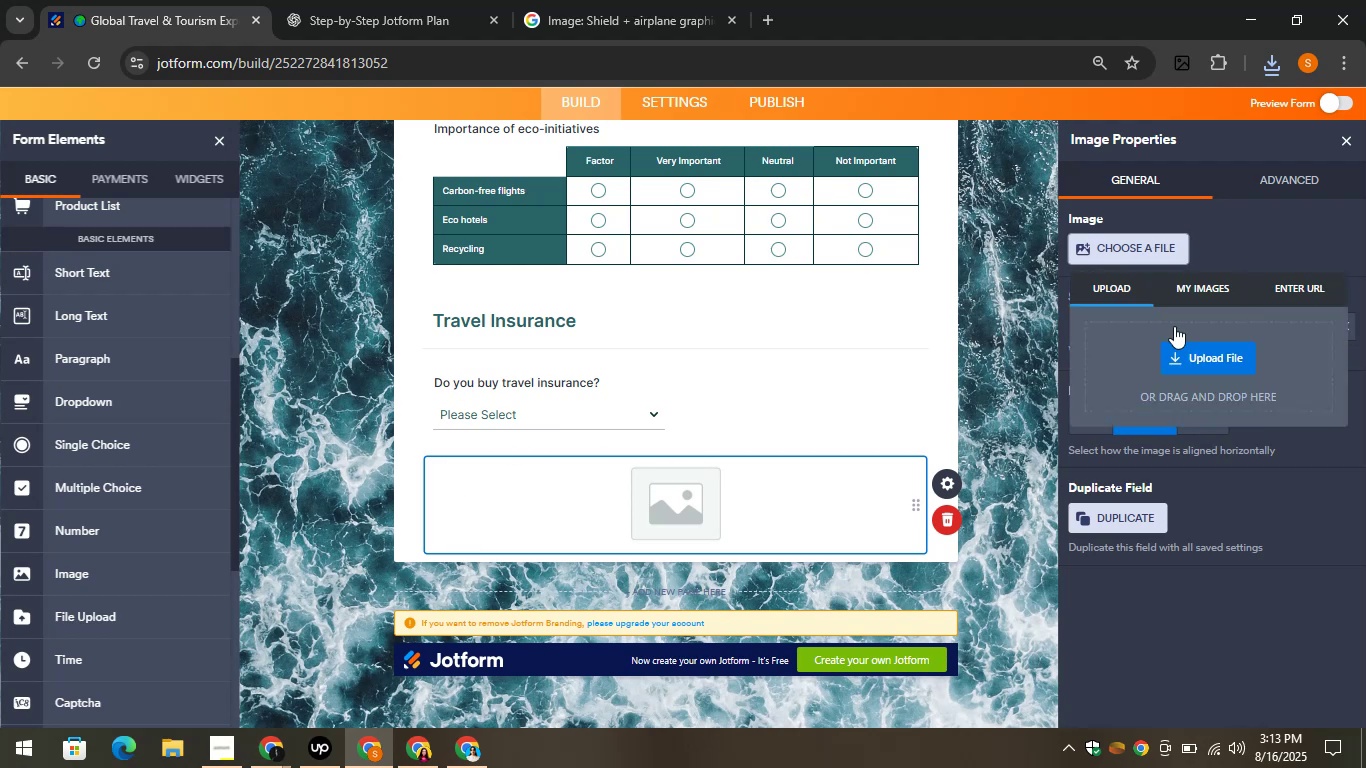 
left_click([1188, 343])
 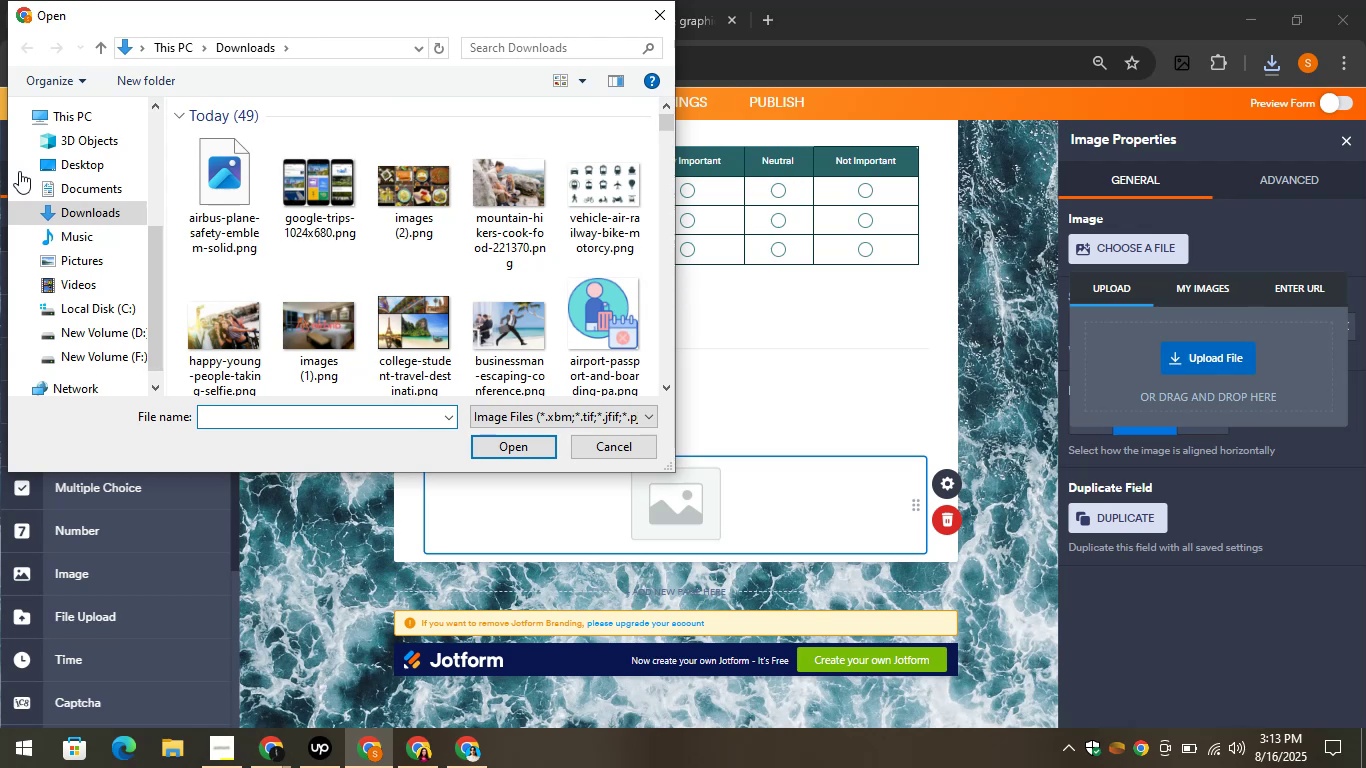 
left_click([227, 180])
 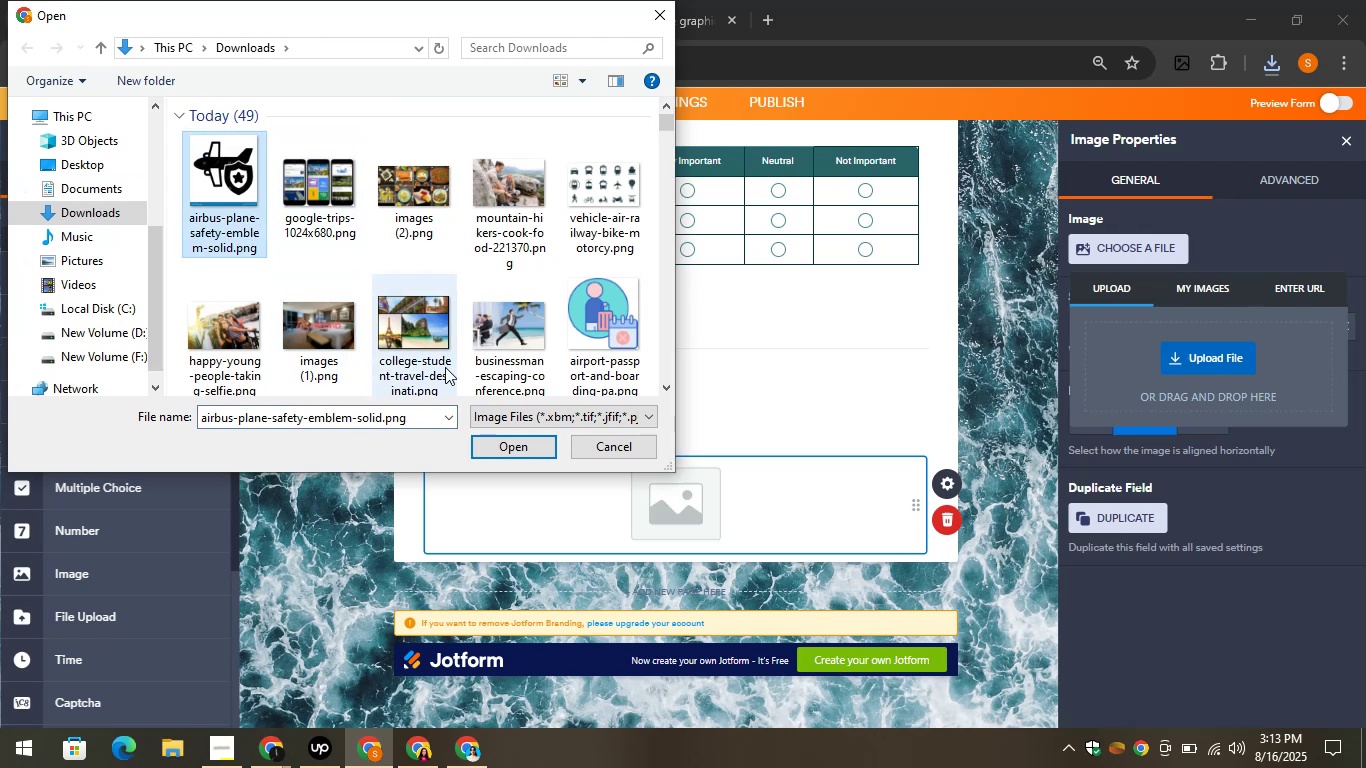 
mouse_move([498, 431])
 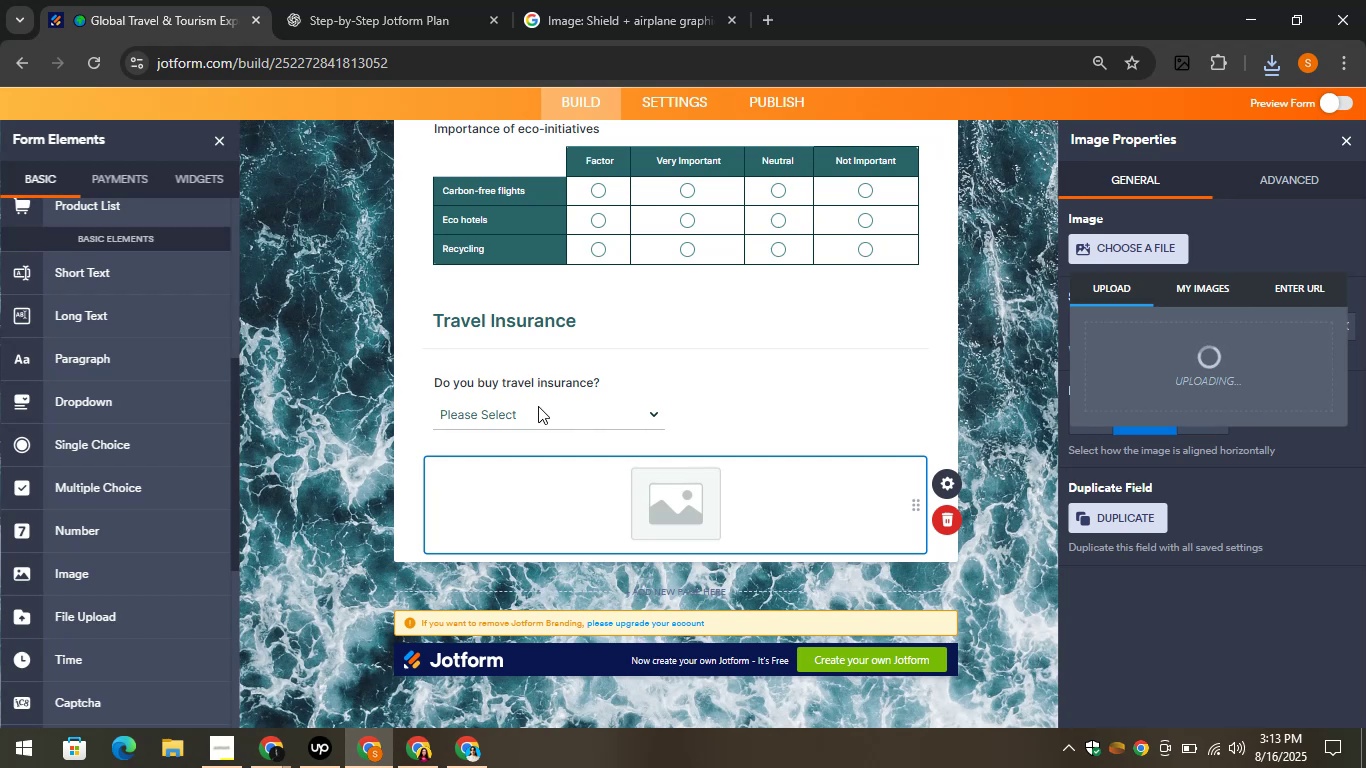 
wait(14.6)
 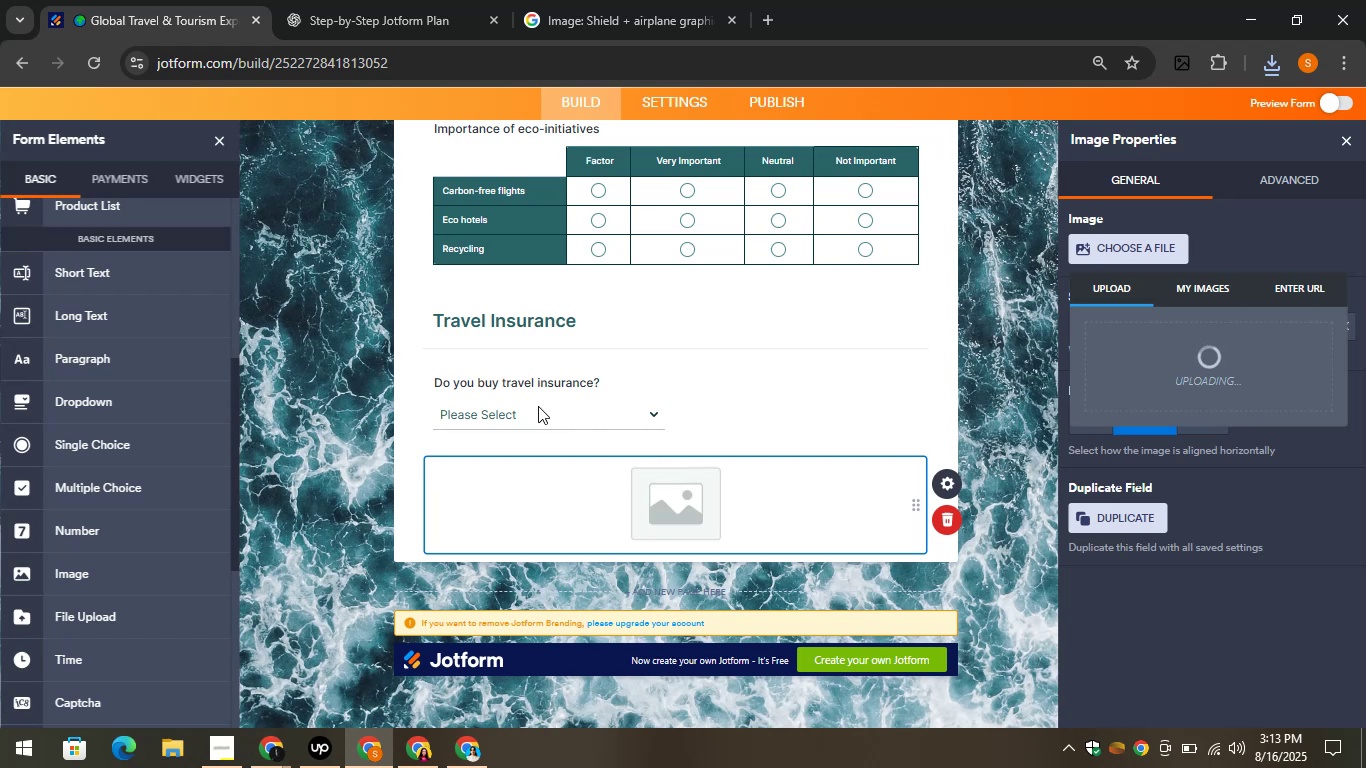 
left_click([933, 388])
 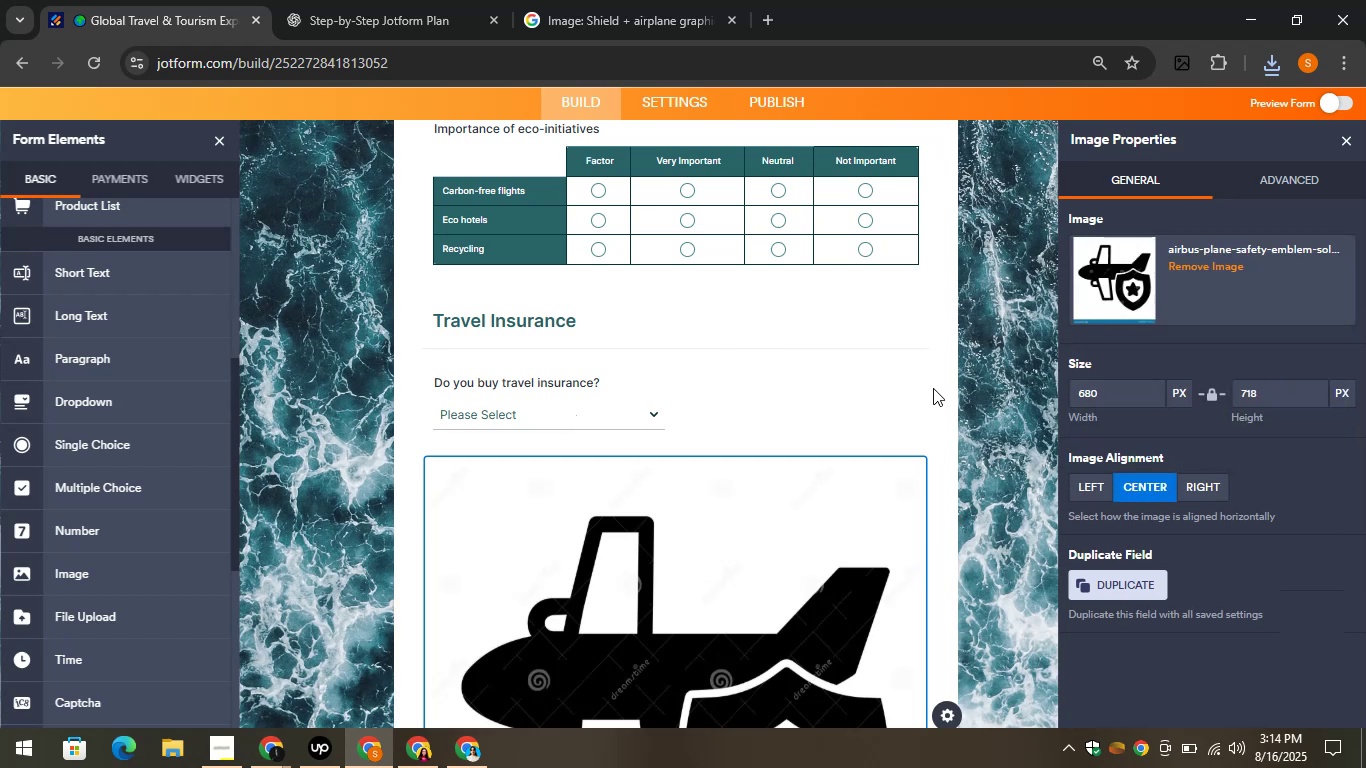 
scroll: coordinate [721, 372], scroll_direction: down, amount: 6.0
 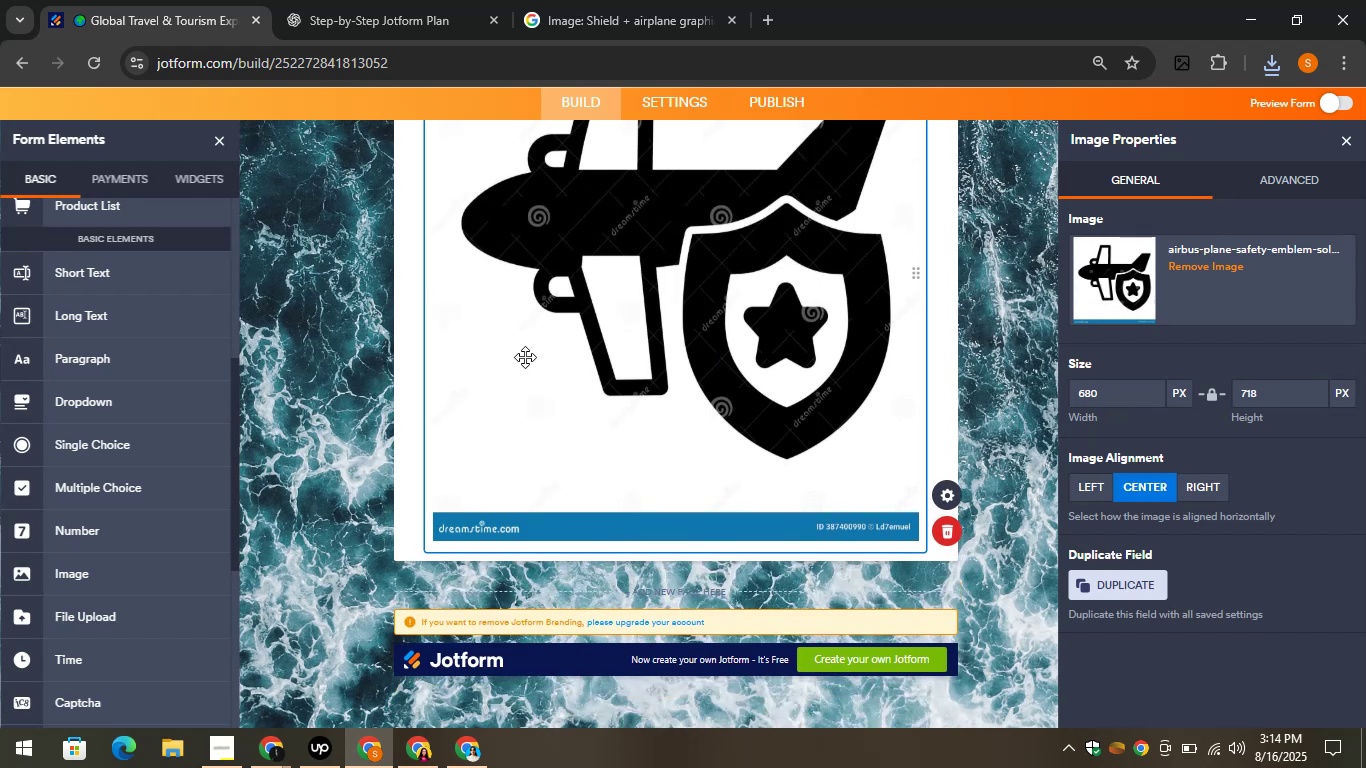 
left_click([361, 0])
 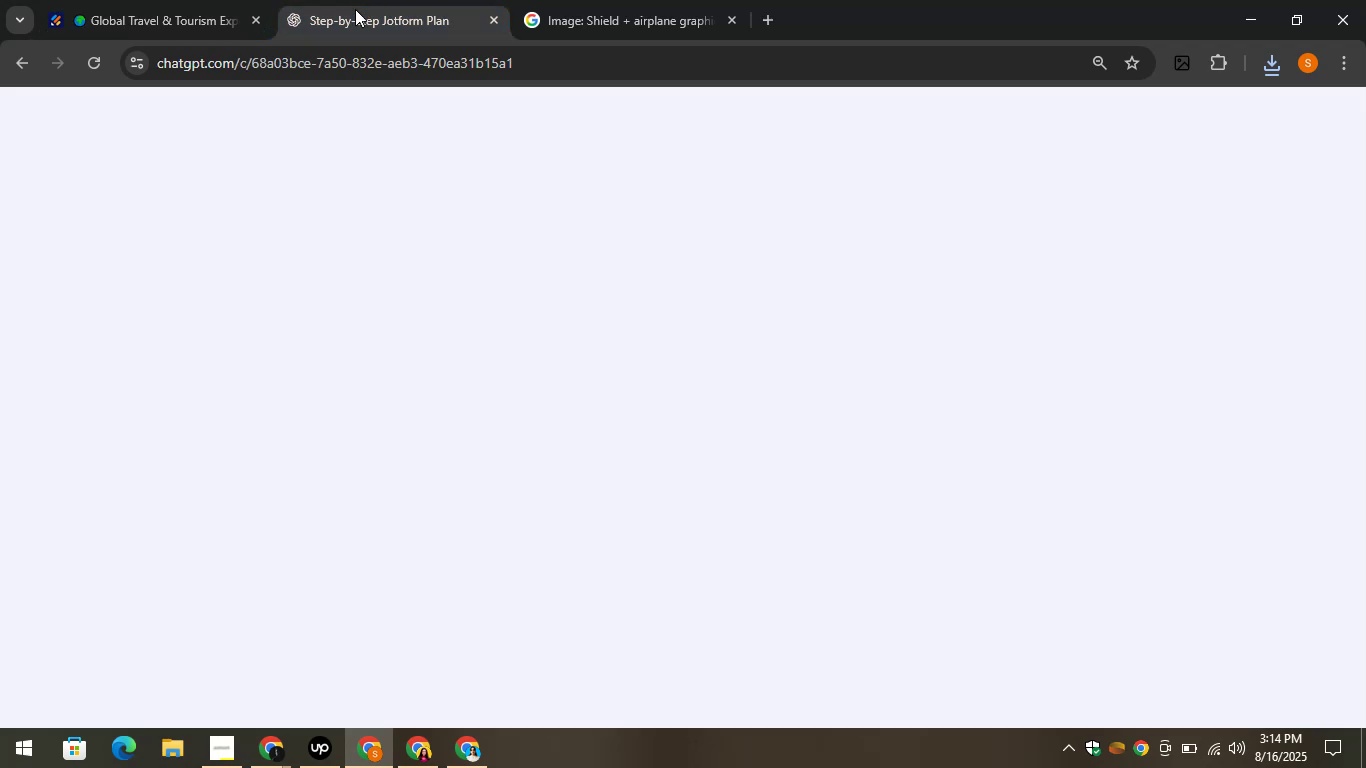 
mouse_move([404, 272])
 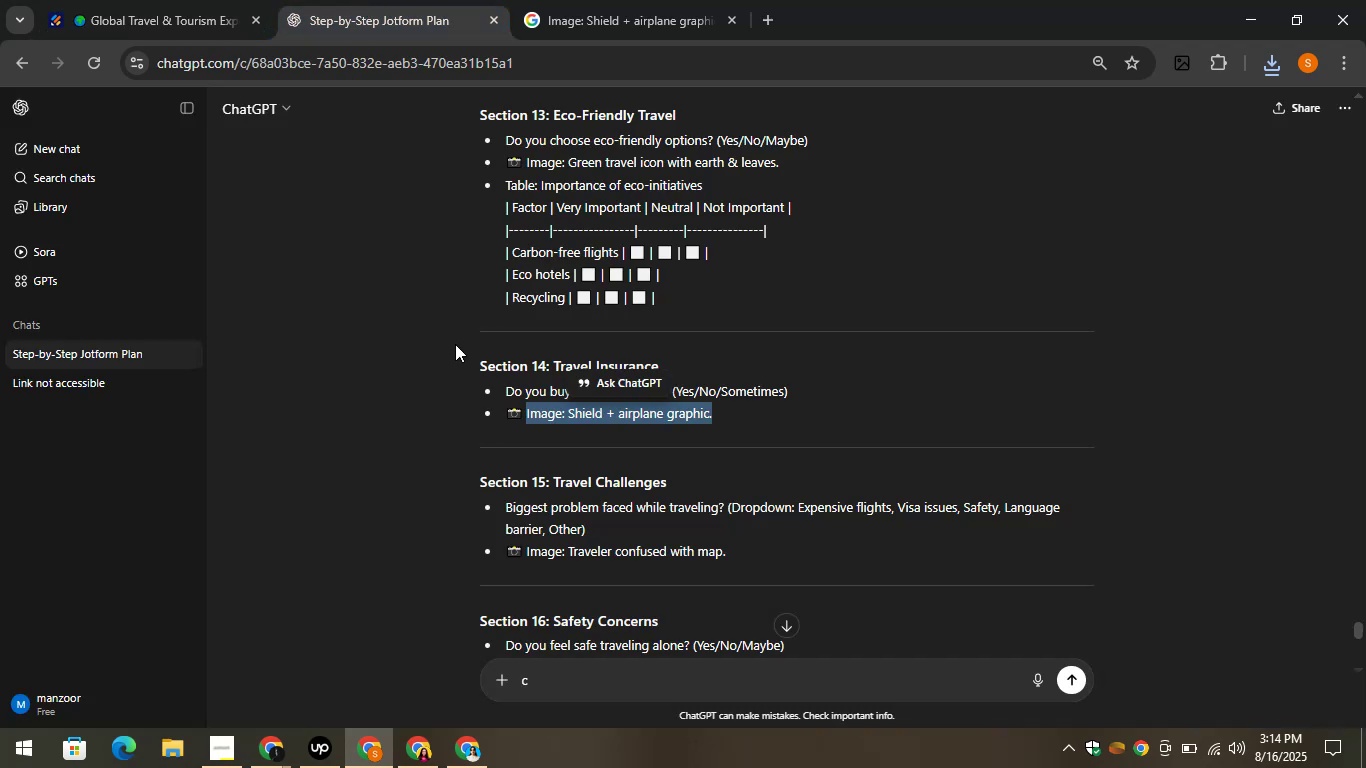 
scroll: coordinate [438, 363], scroll_direction: down, amount: 1.0
 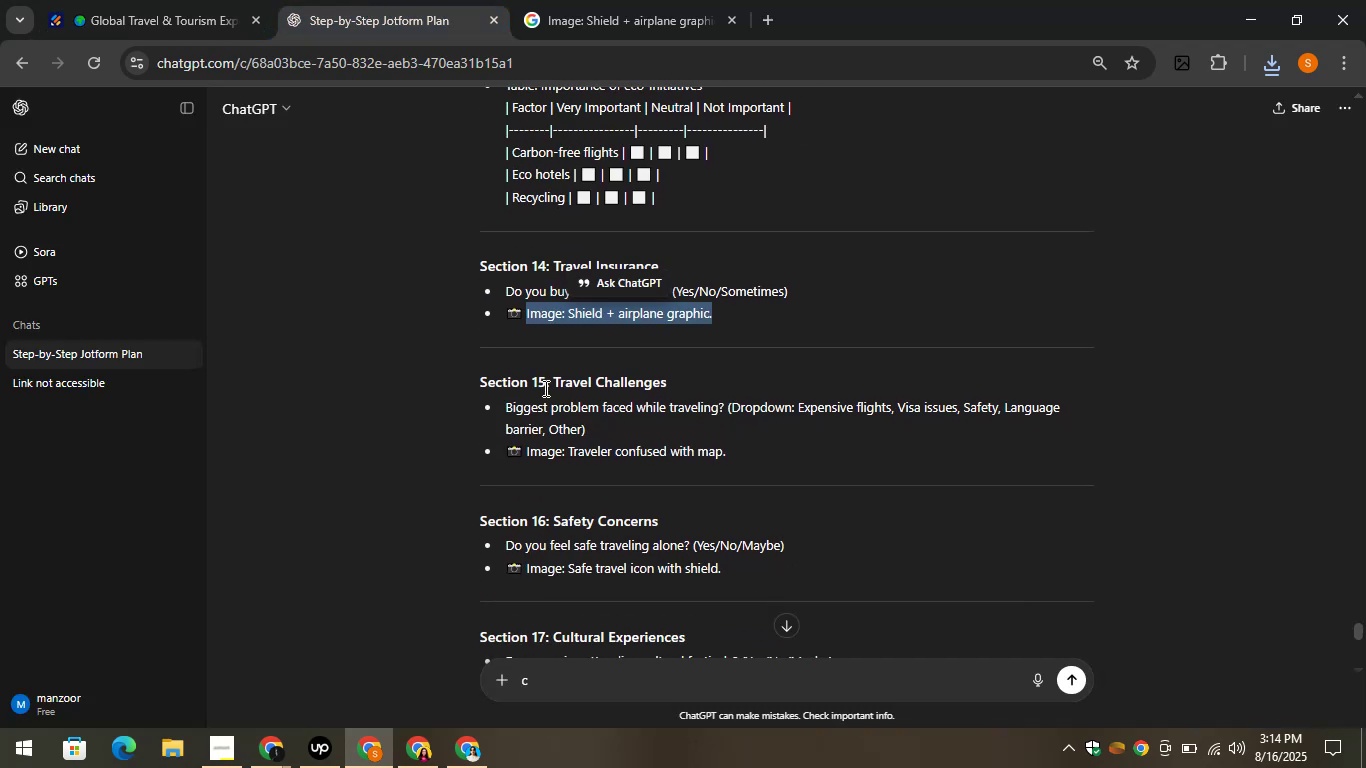 
left_click_drag(start_coordinate=[551, 377], to_coordinate=[665, 377])
 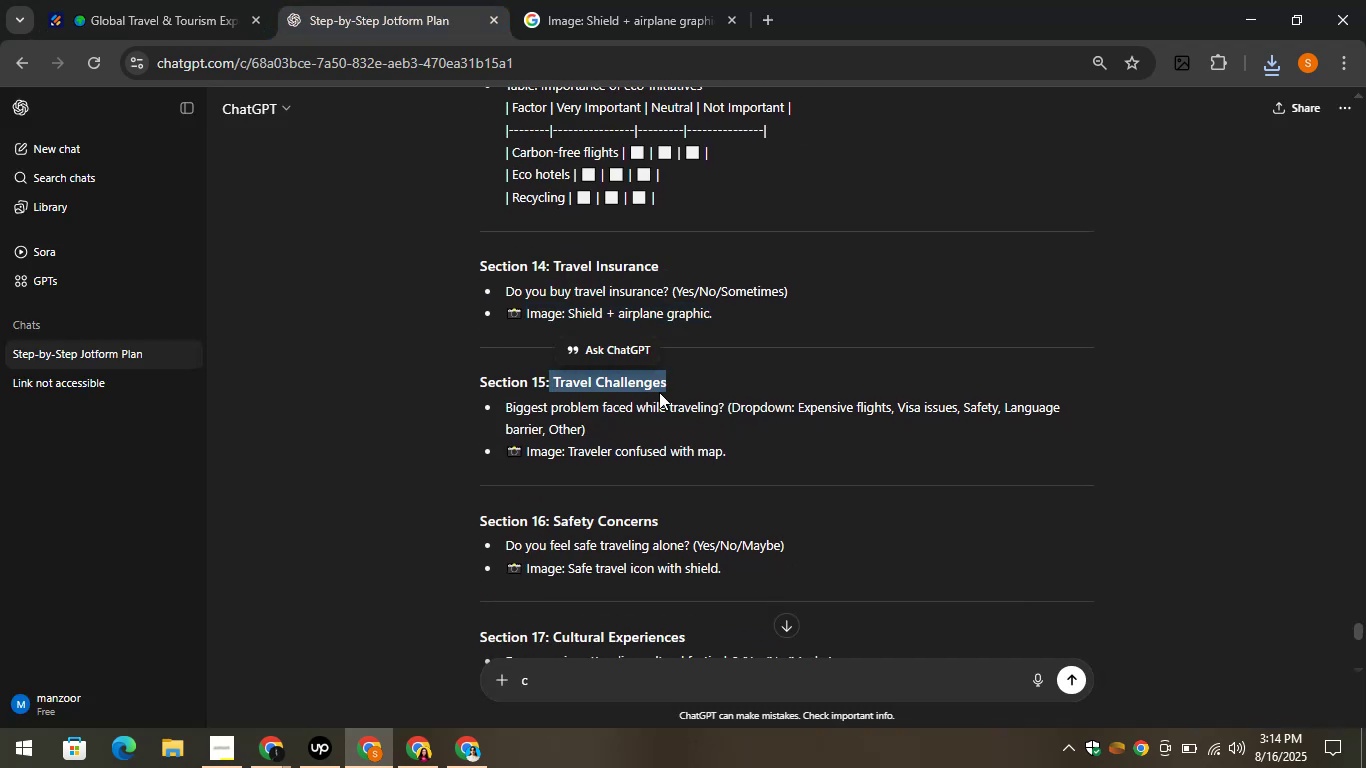 
key(Control+C)
 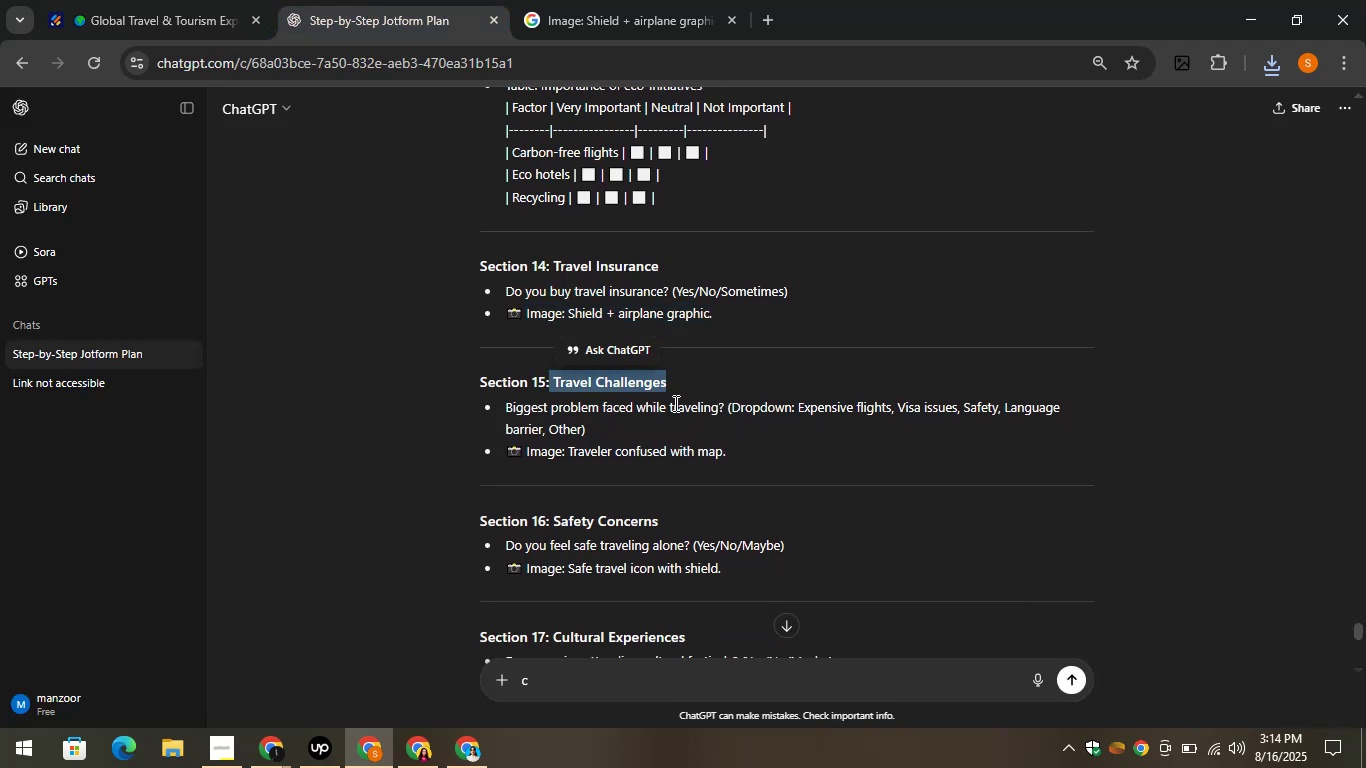 
key(Control+C)
 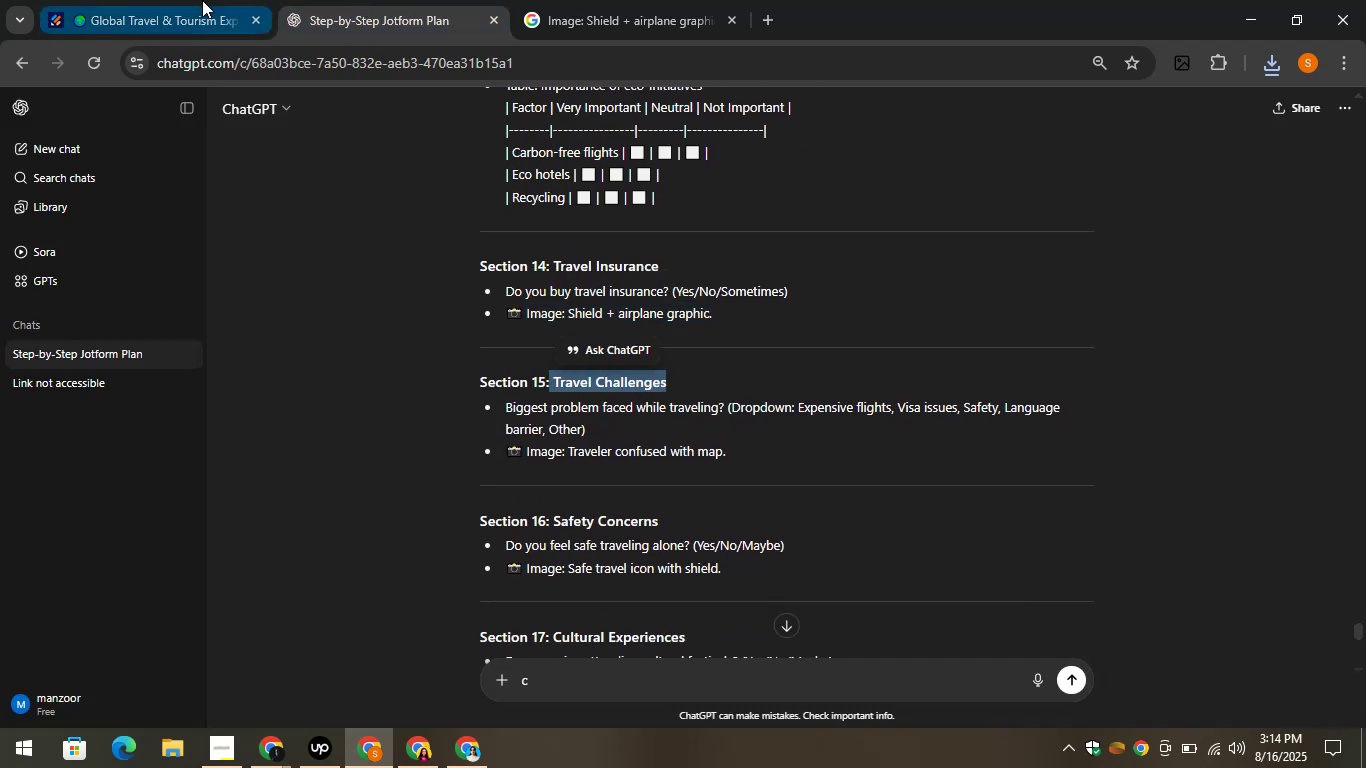 
left_click([202, 0])
 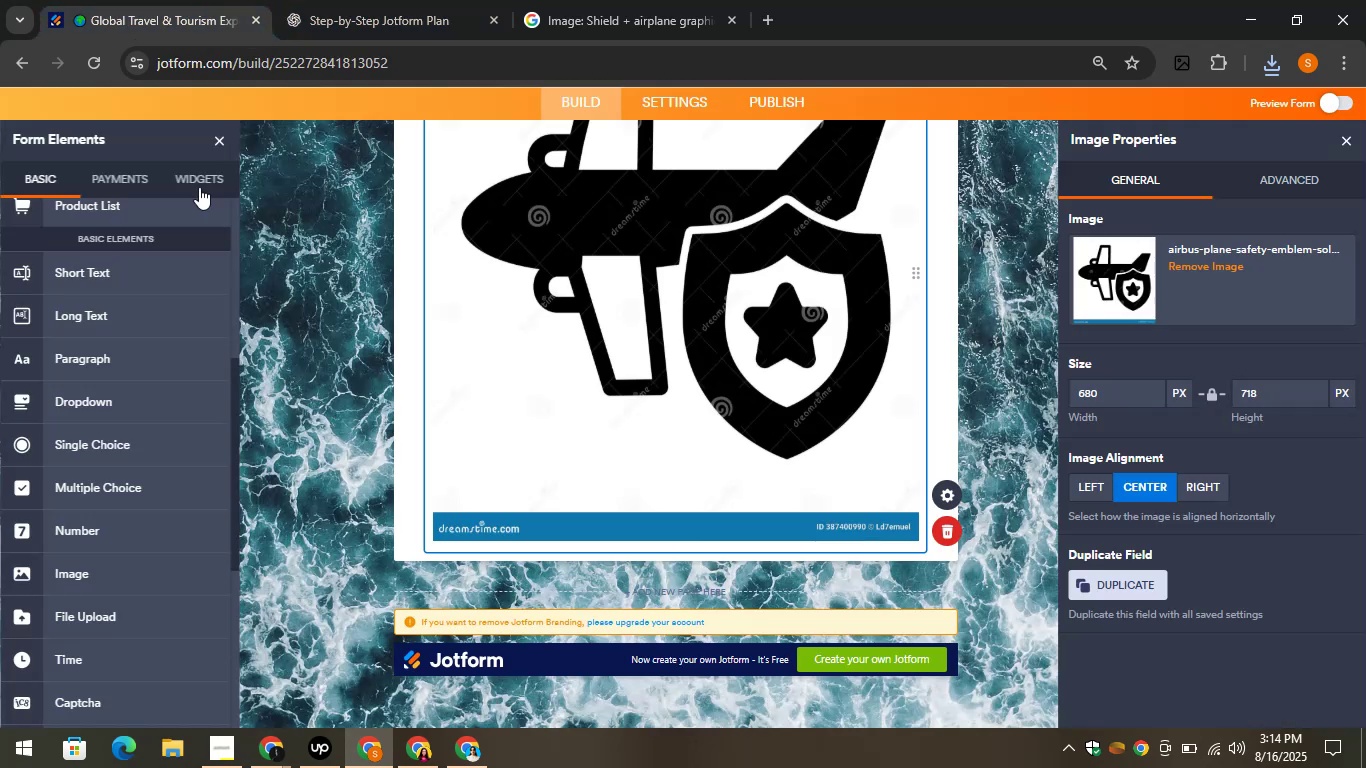 
scroll: coordinate [100, 396], scroll_direction: up, amount: 12.0
 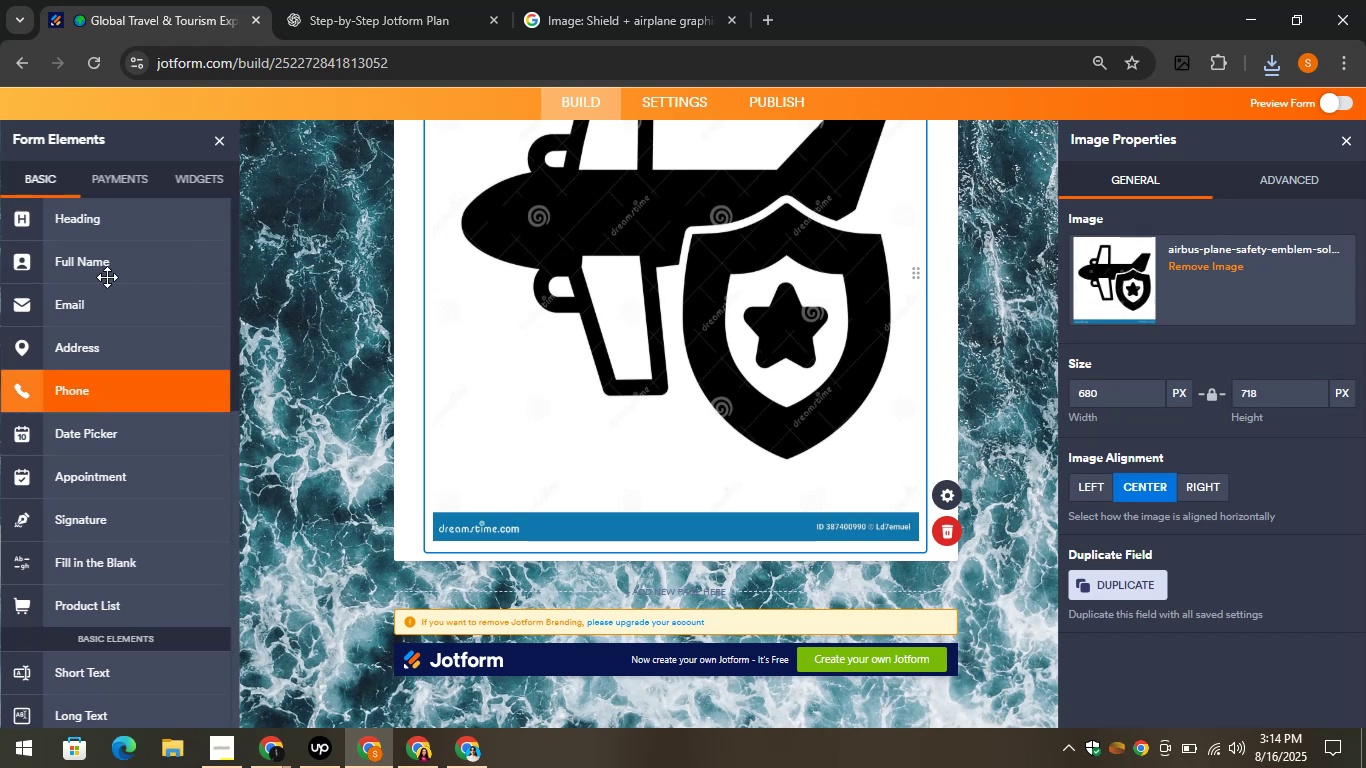 
left_click_drag(start_coordinate=[91, 226], to_coordinate=[560, 552])
 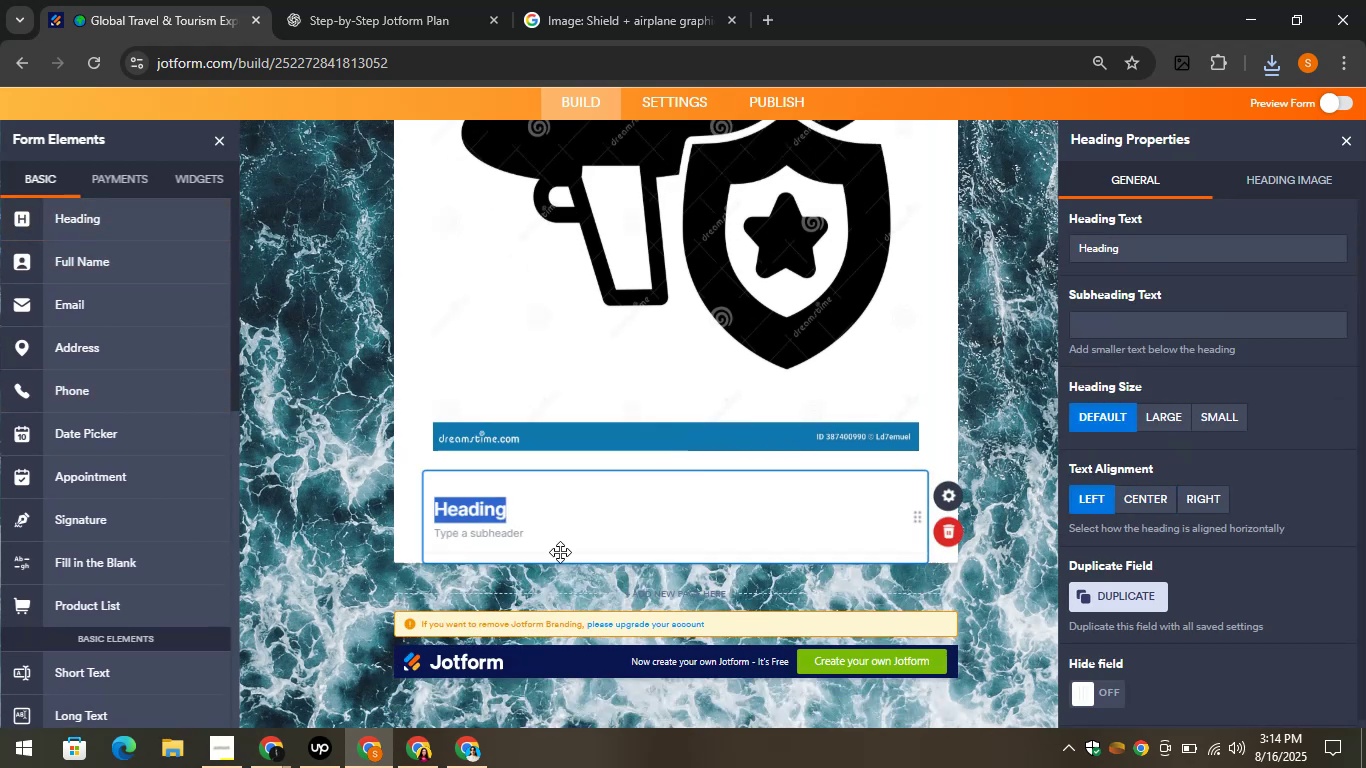 
key(Control+V)
 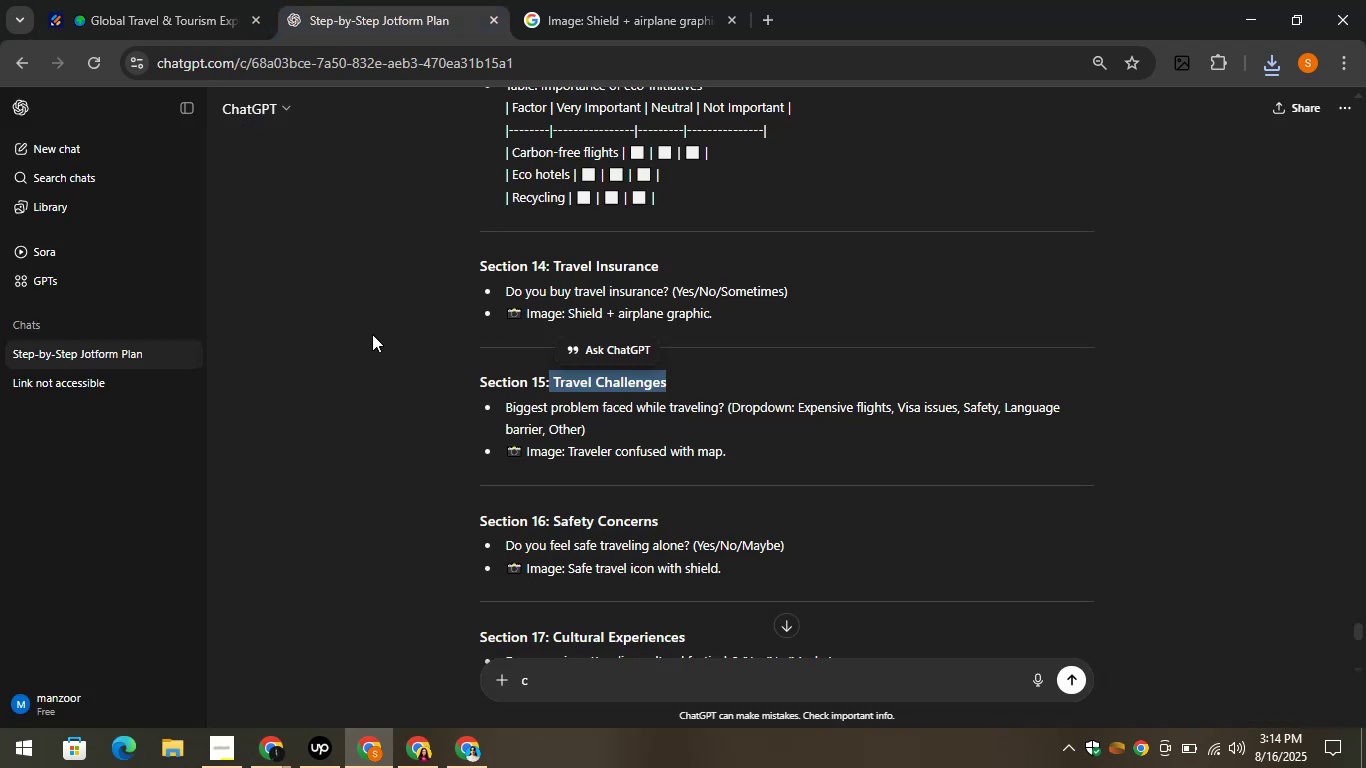 
left_click_drag(start_coordinate=[497, 407], to_coordinate=[726, 413])
 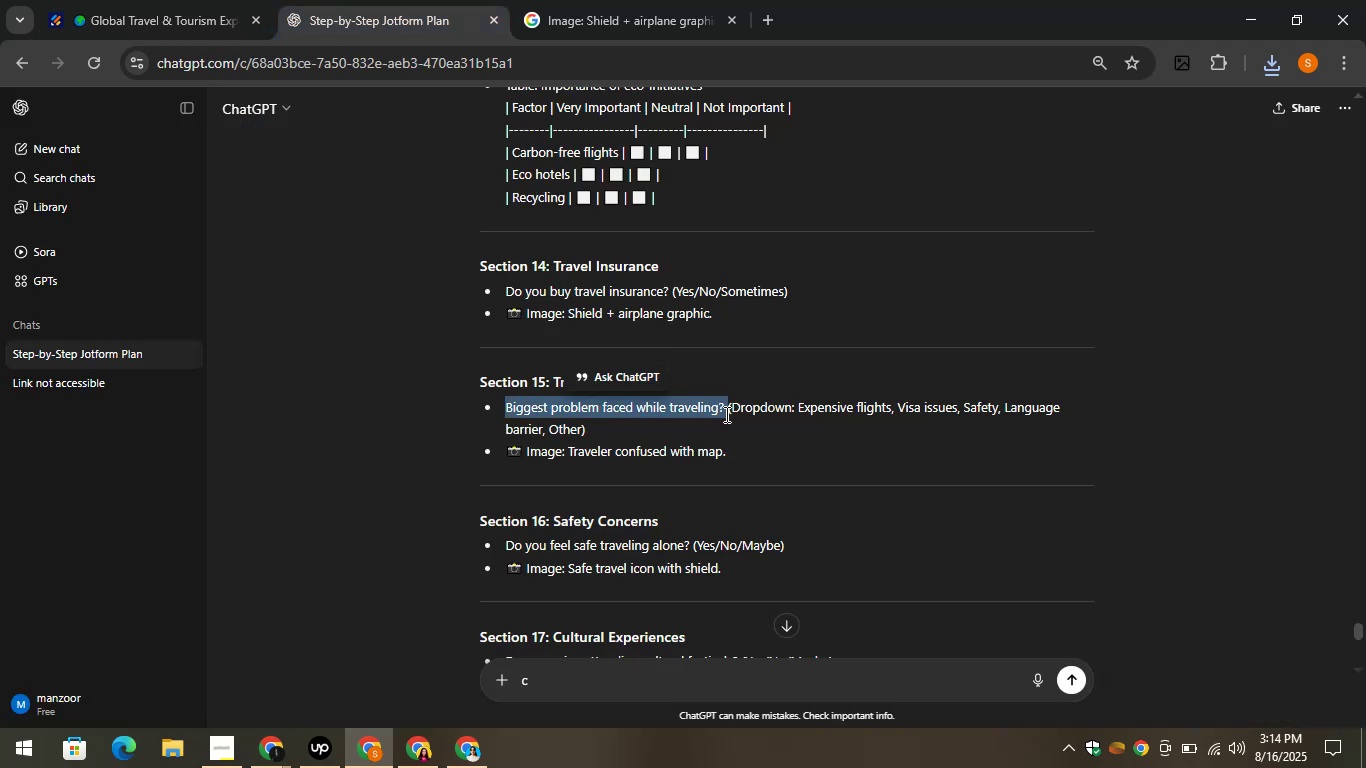 
key(Control+C)
 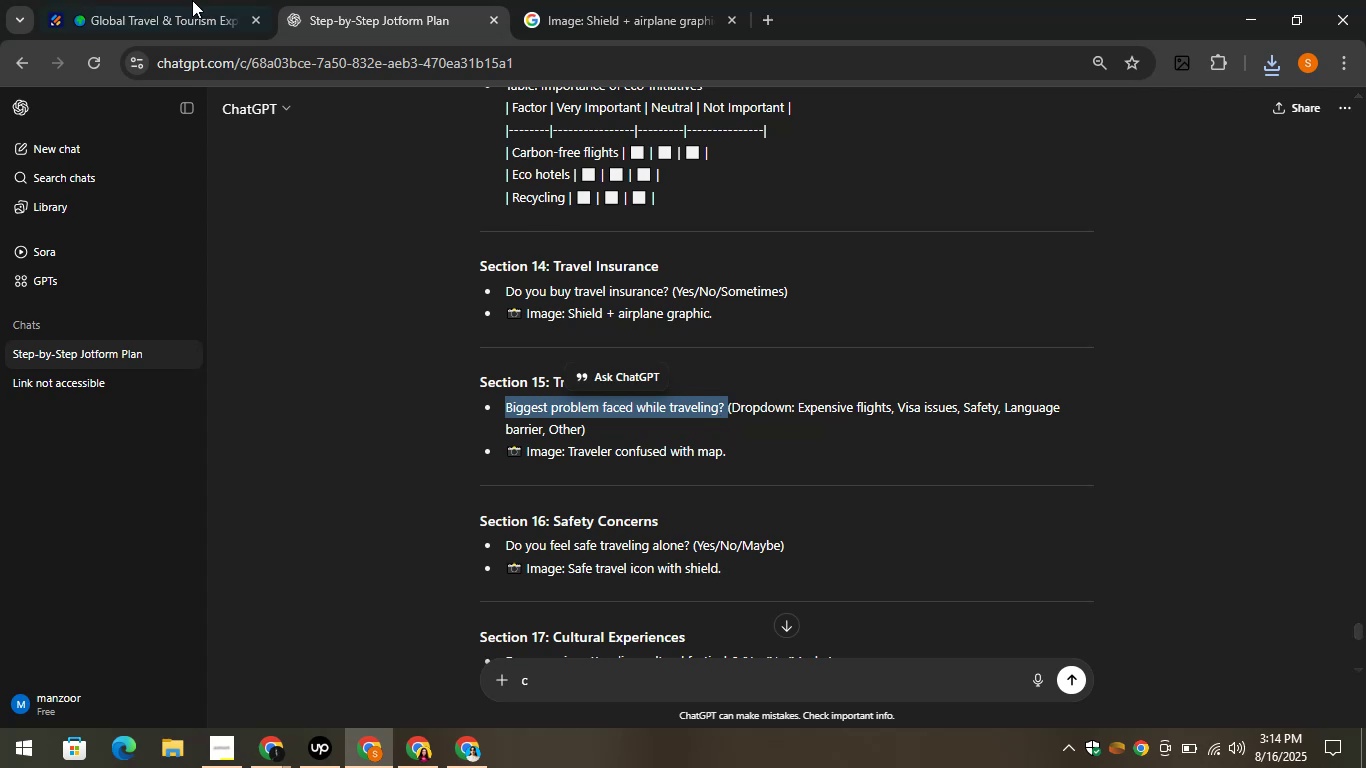 
left_click([93, 0])
 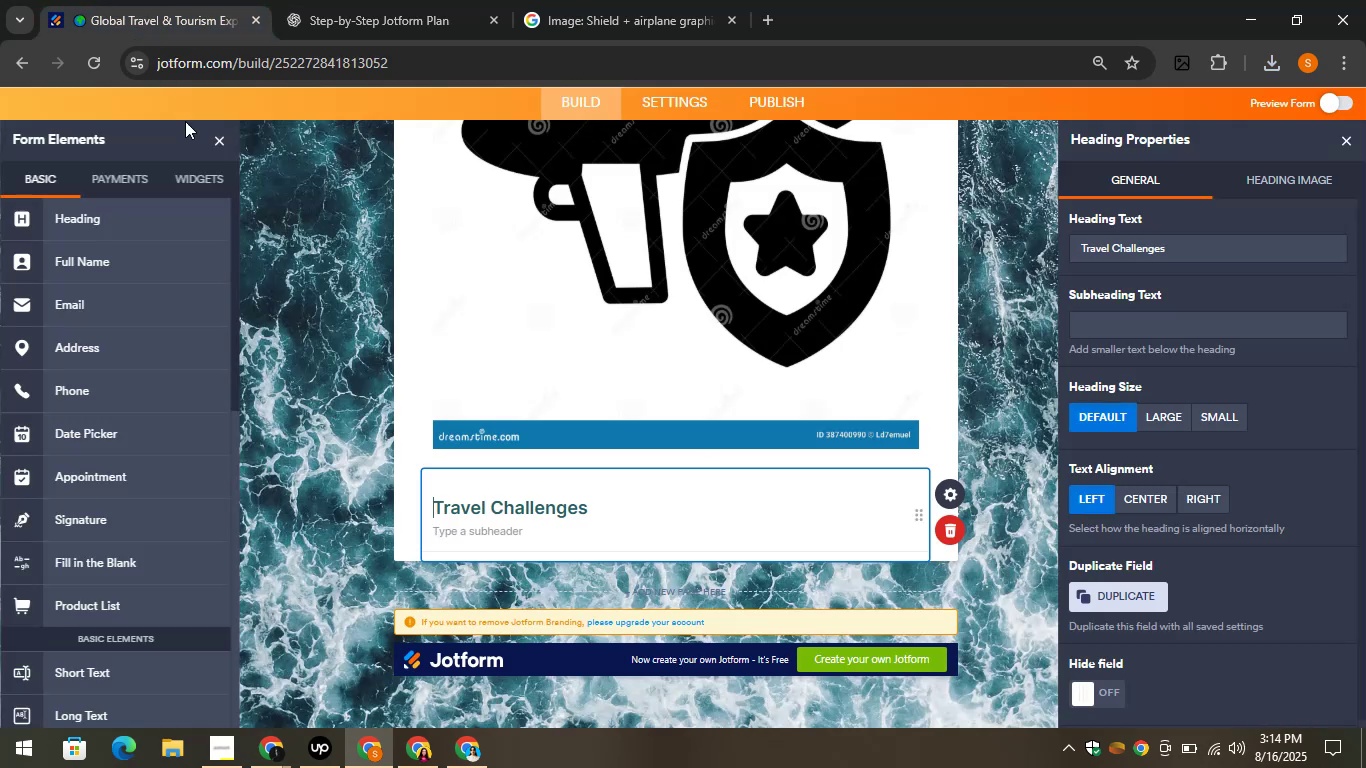 
scroll: coordinate [119, 293], scroll_direction: down, amount: 4.0
 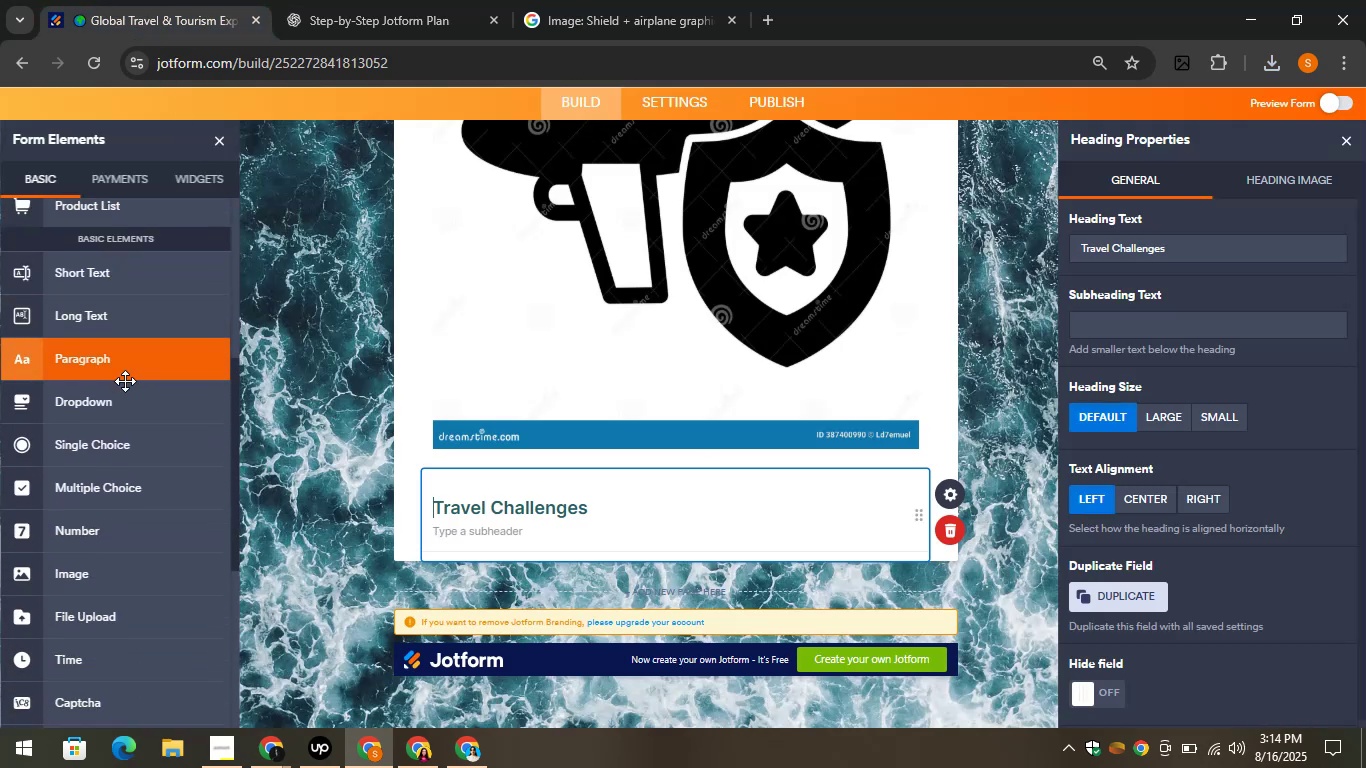 
left_click_drag(start_coordinate=[117, 394], to_coordinate=[506, 543])
 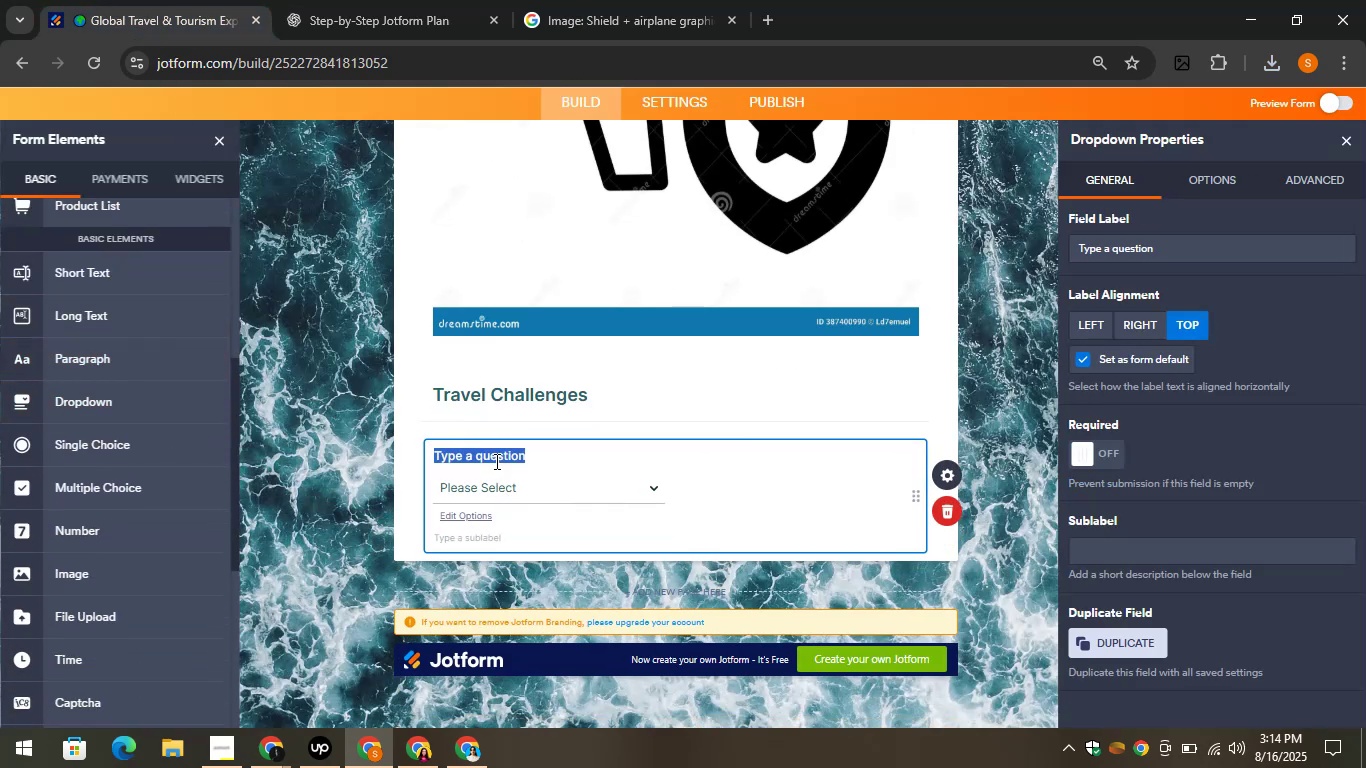 
key(Control+V)
 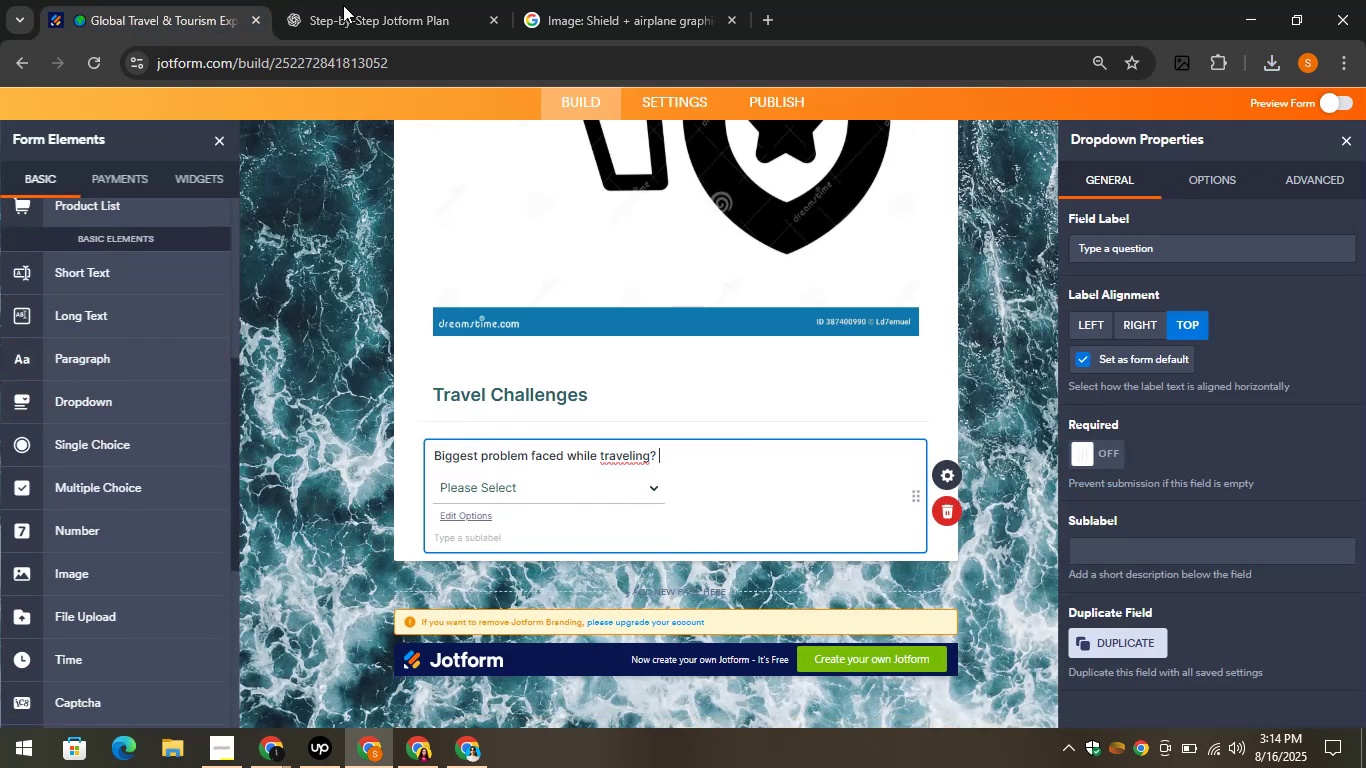 
left_click([301, 0])
 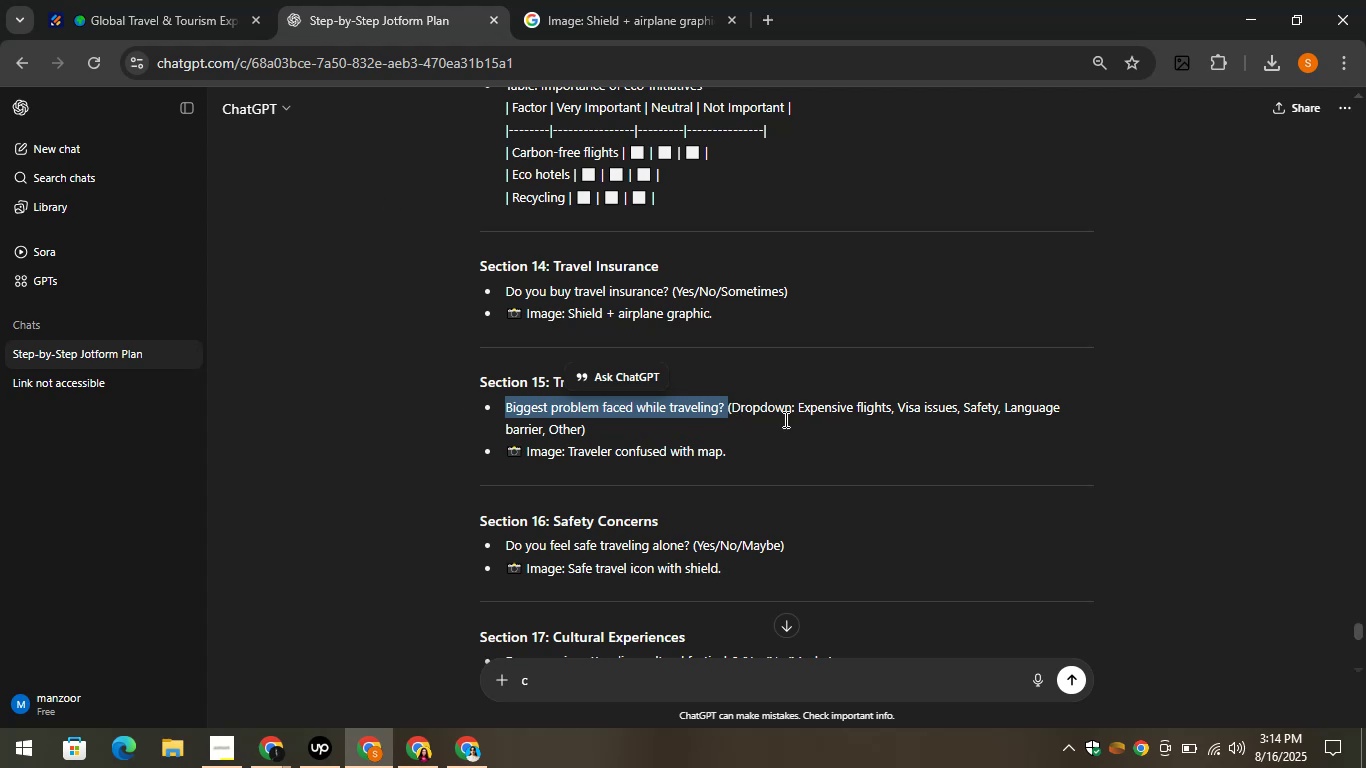 
left_click_drag(start_coordinate=[798, 410], to_coordinate=[889, 412])
 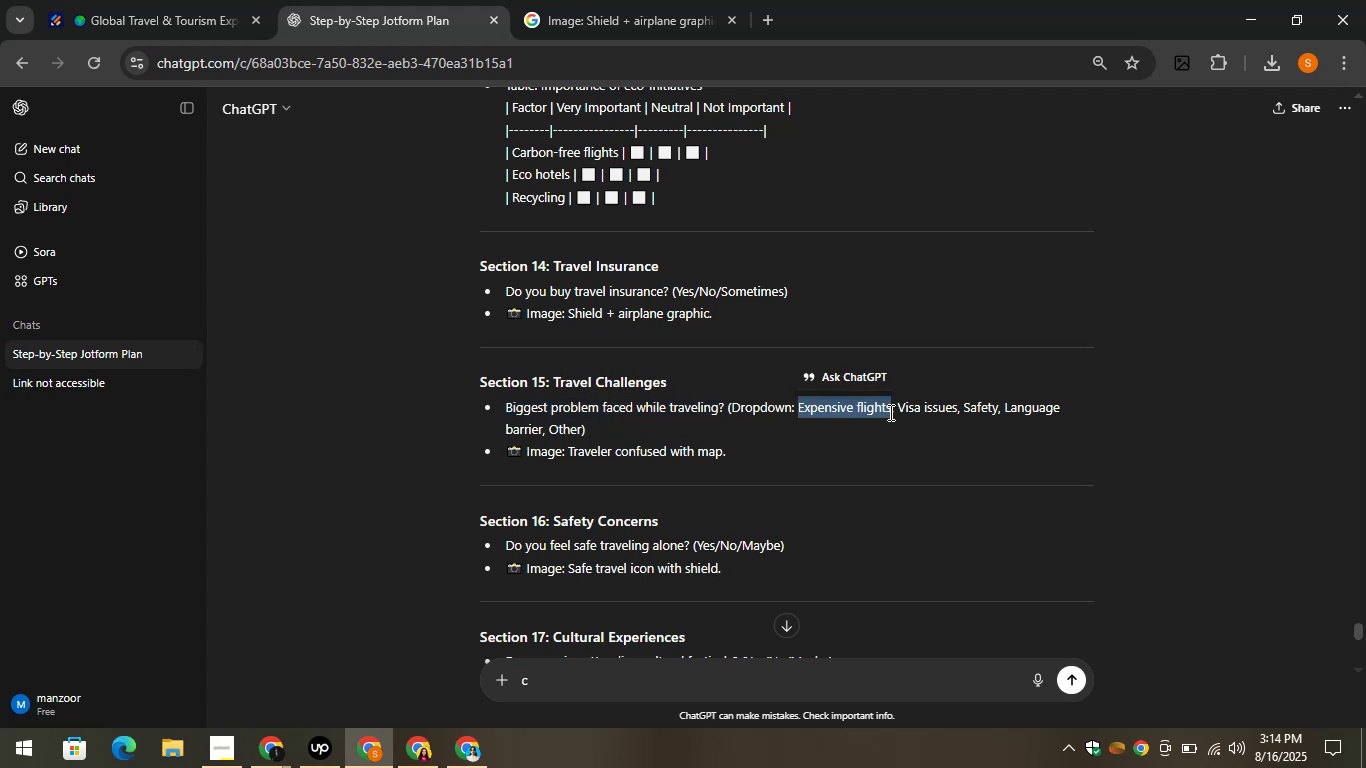 
key(Control+C)
 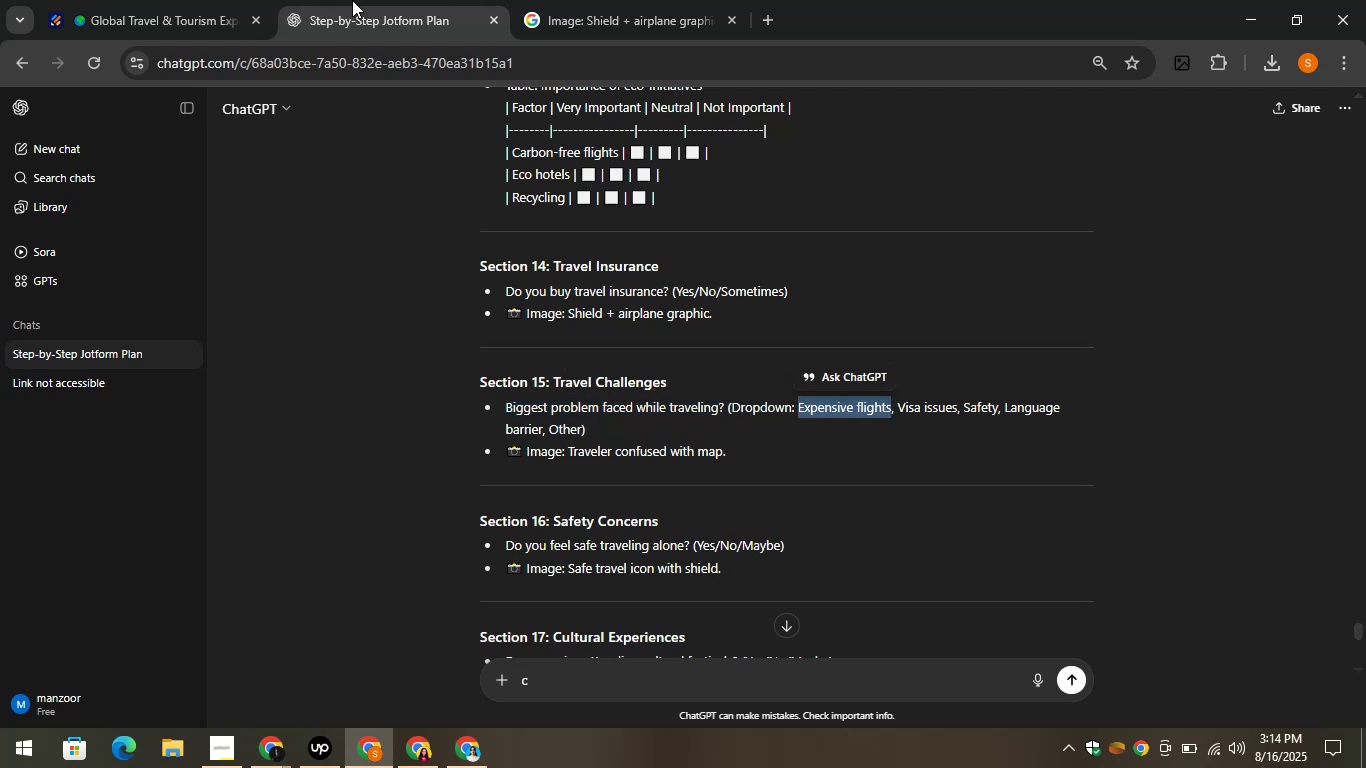 
left_click([146, 0])
 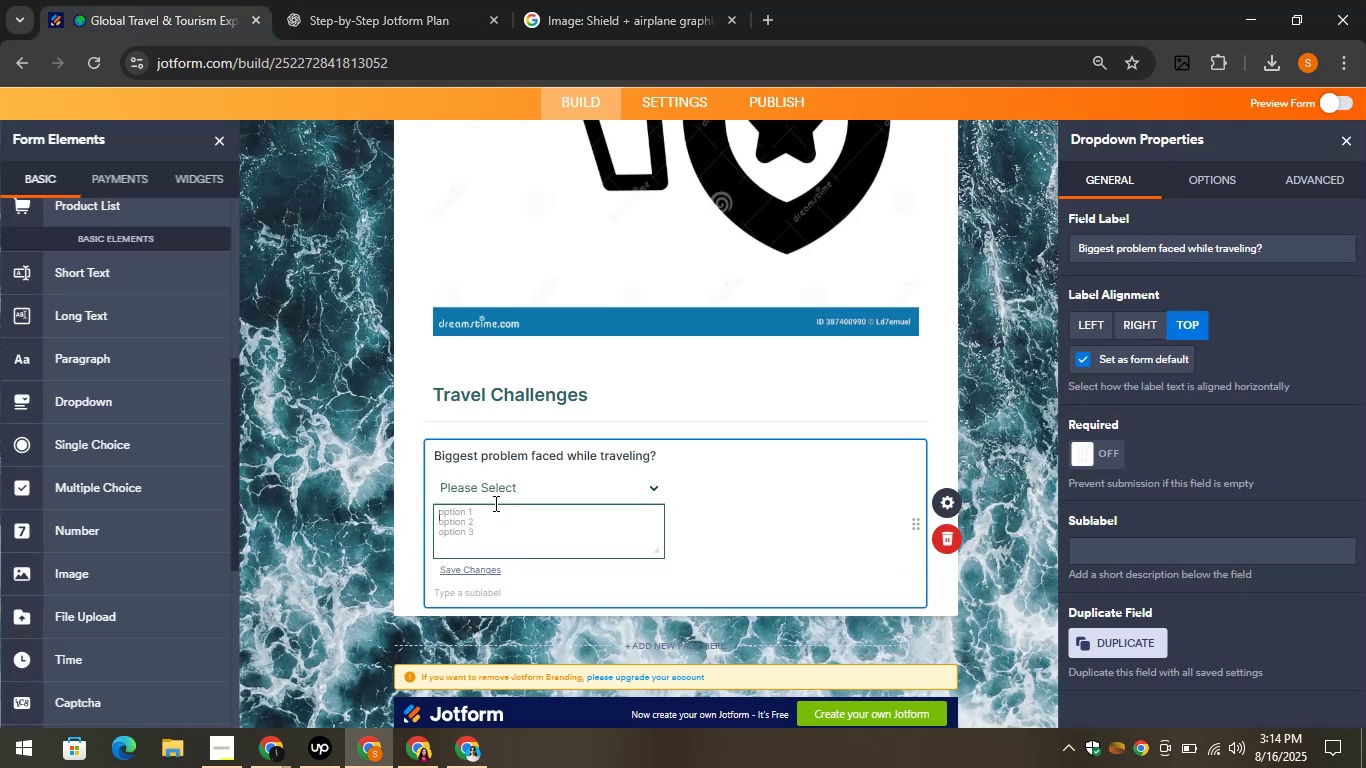 
key(Control+V)
 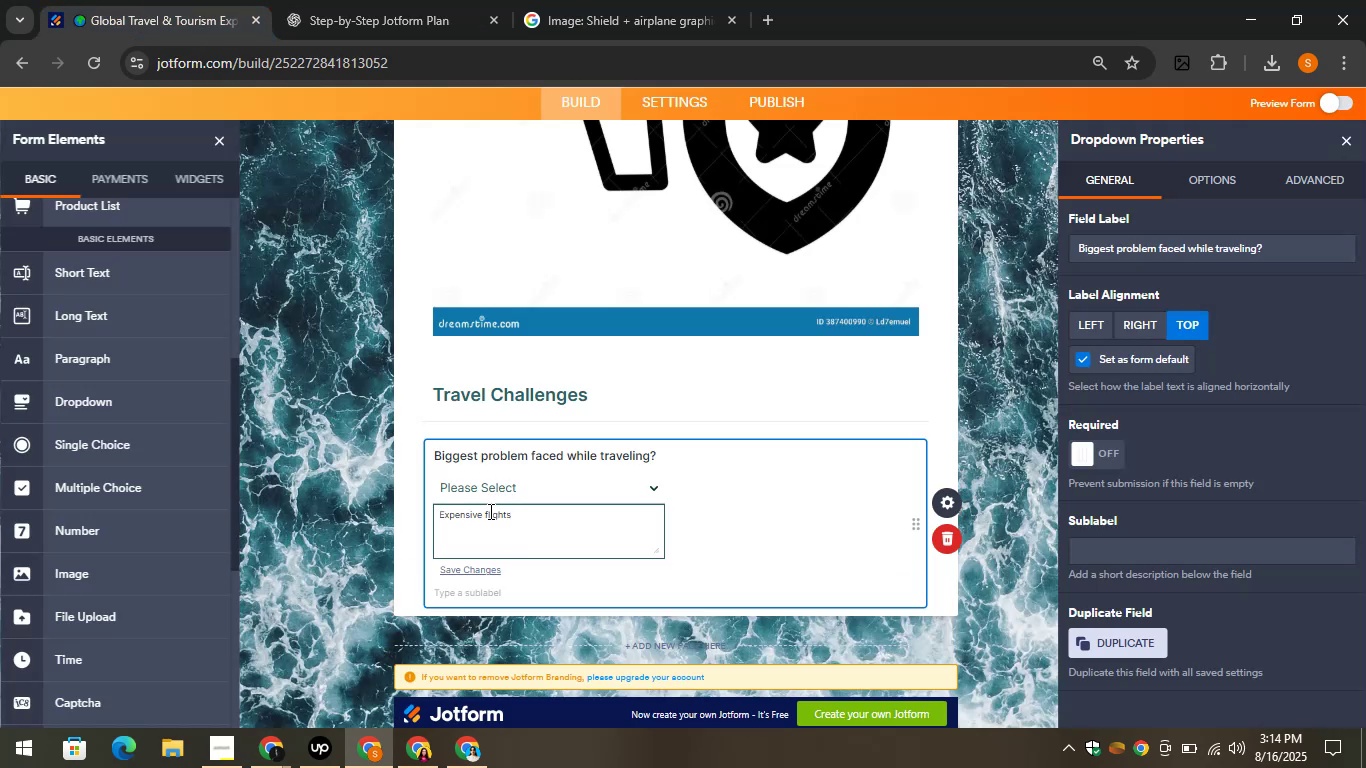 
key(Enter)
 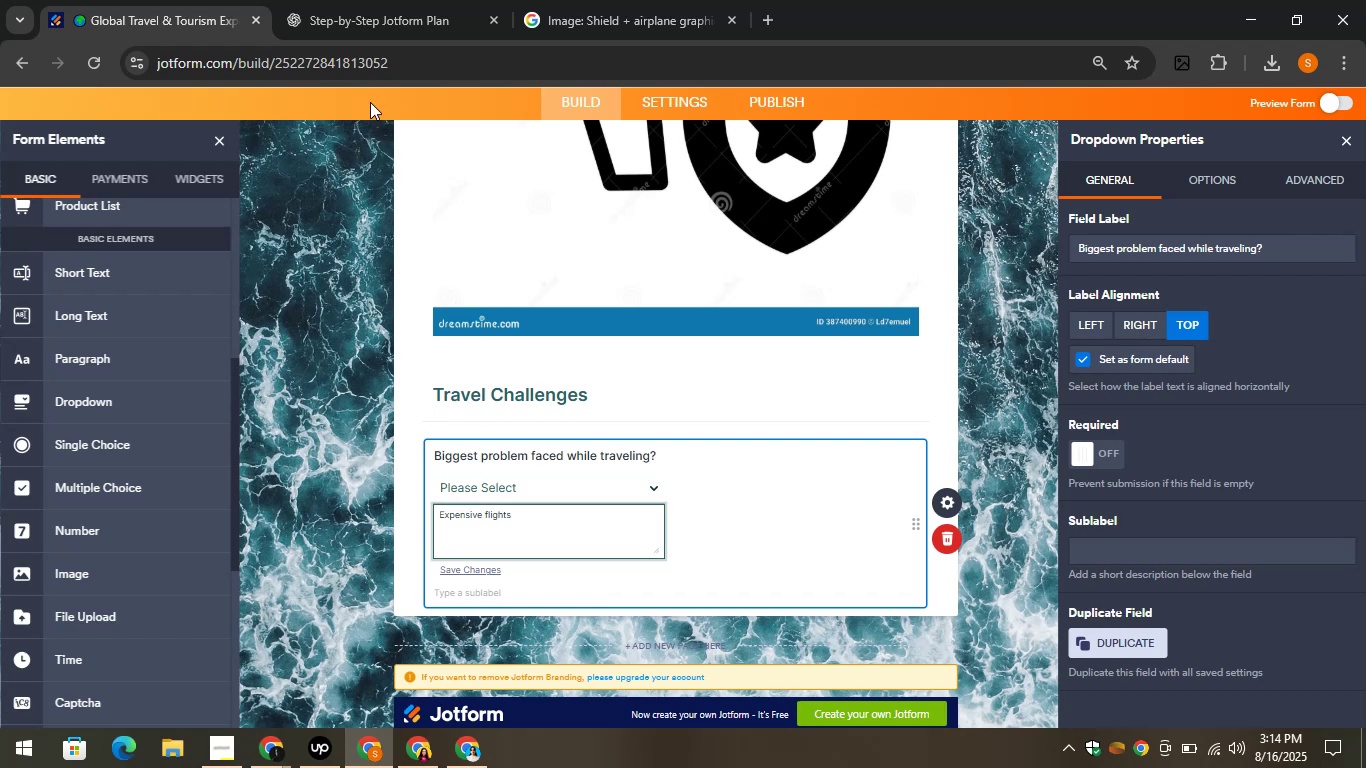 
left_click([341, 0])
 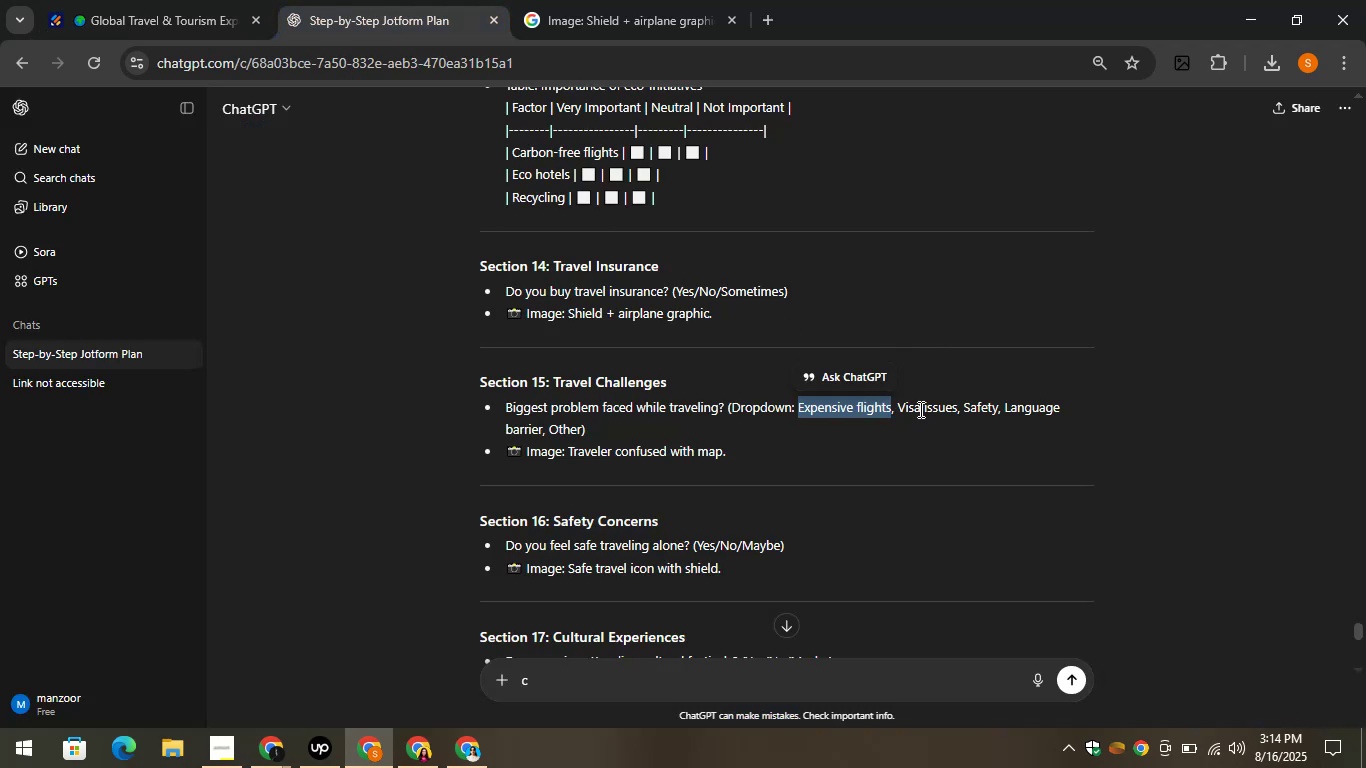 
left_click_drag(start_coordinate=[897, 406], to_coordinate=[958, 408])
 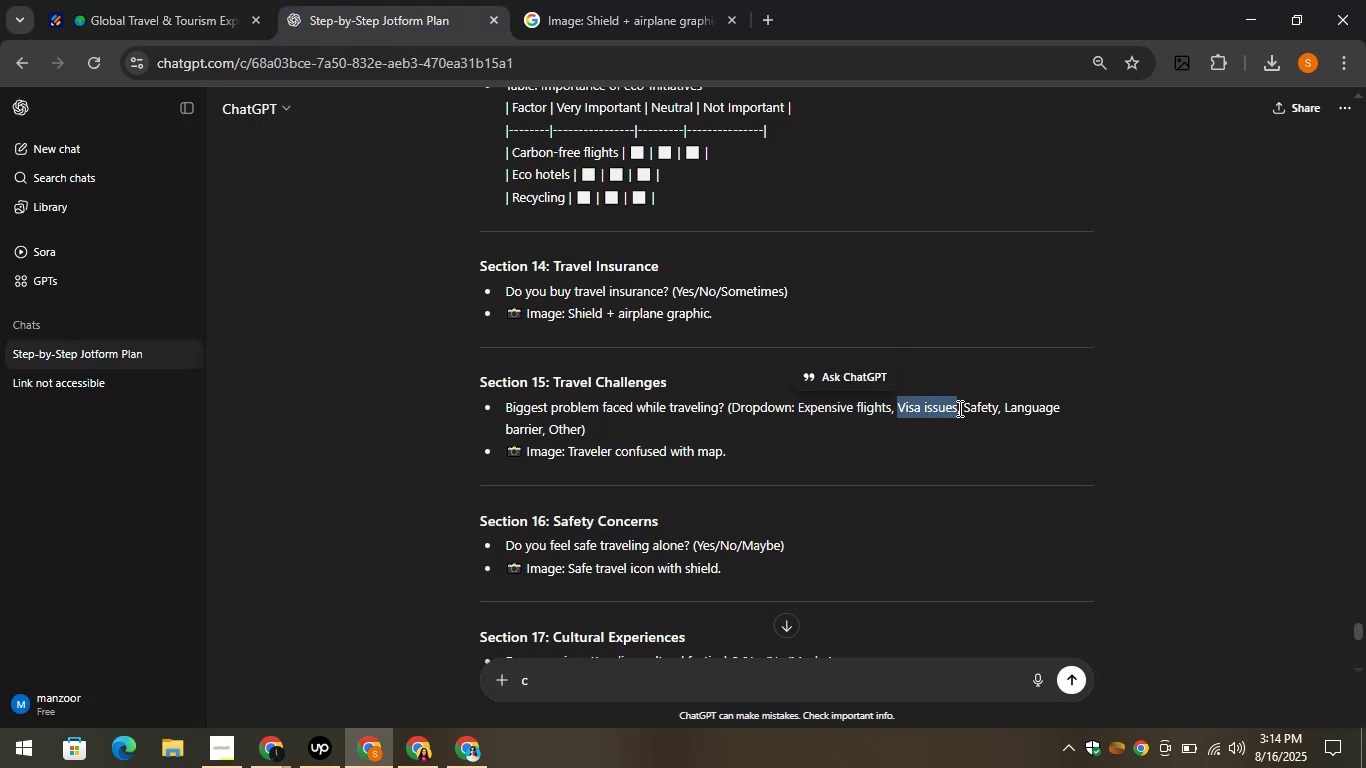 
key(Control+C)
 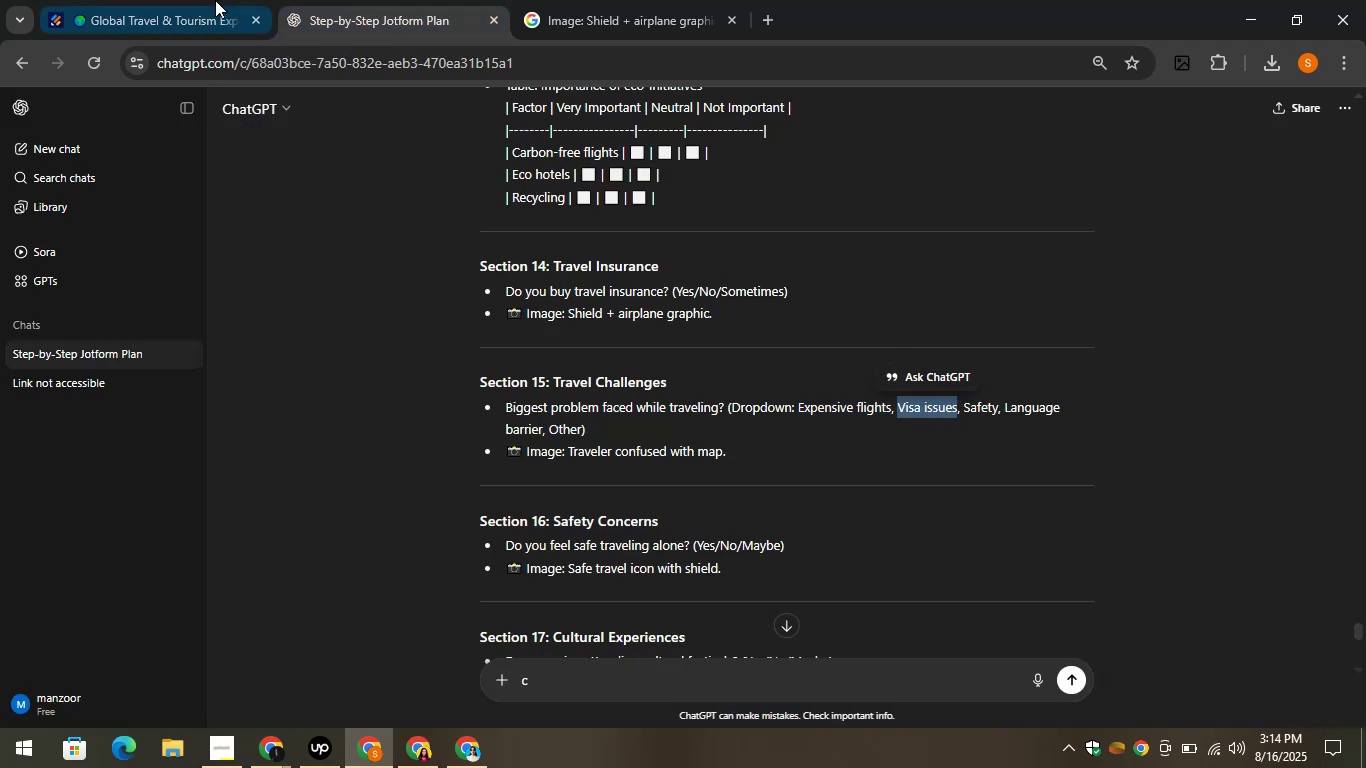 
left_click([121, 0])
 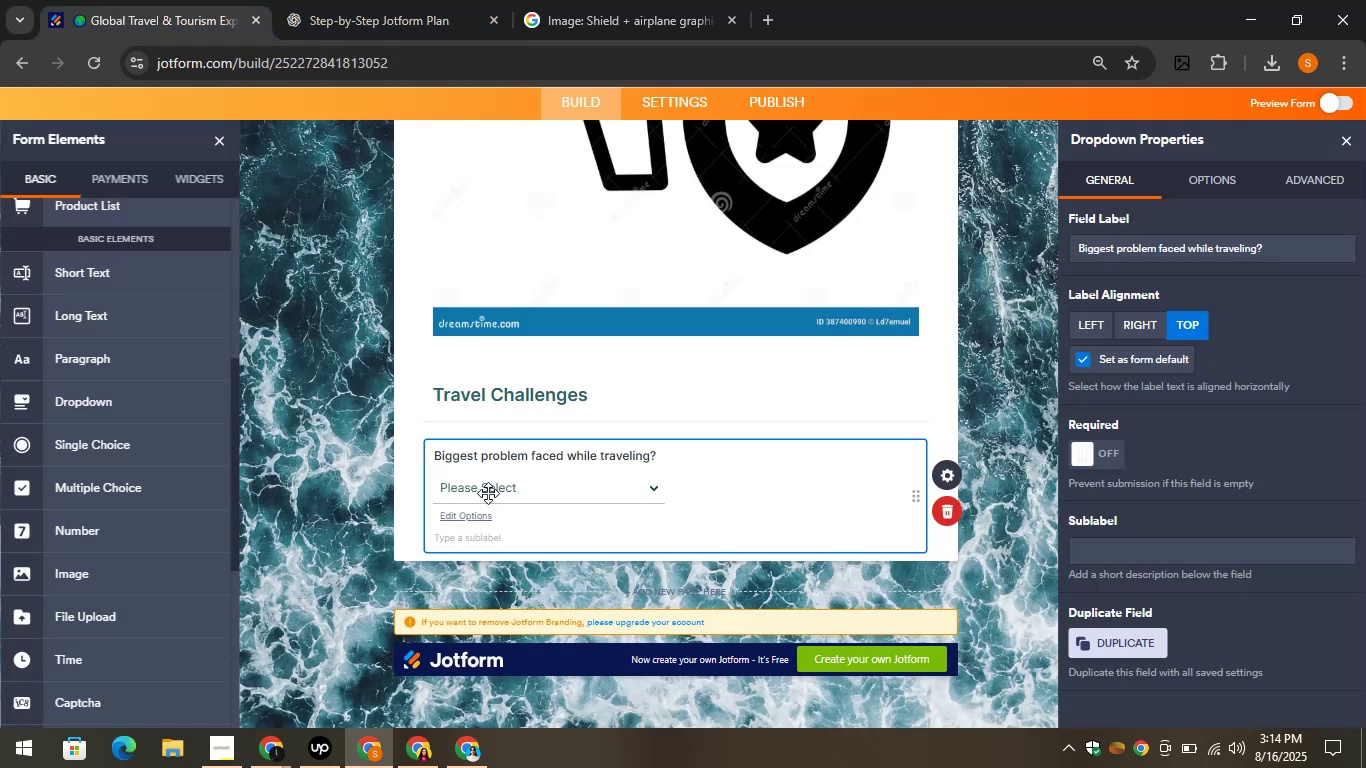 
left_click([488, 494])
 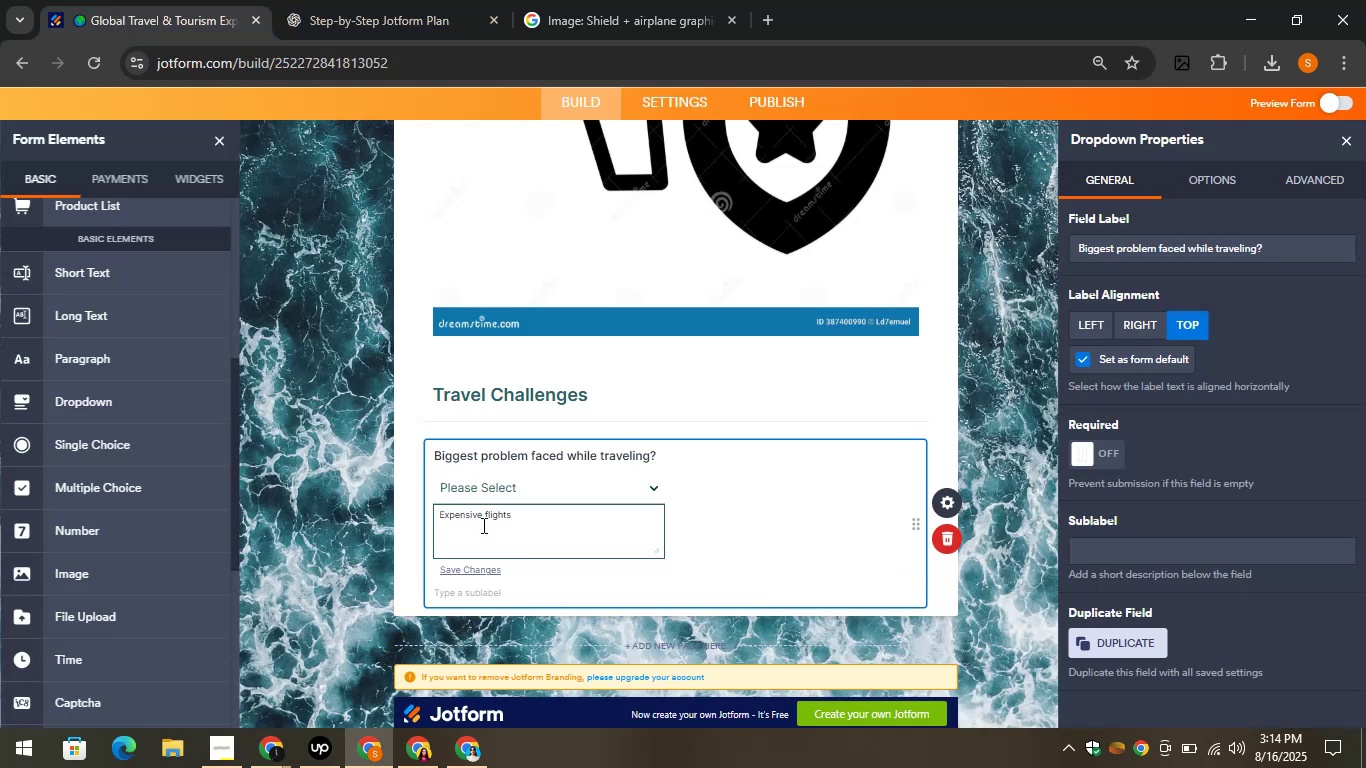 
key(Control+V)
 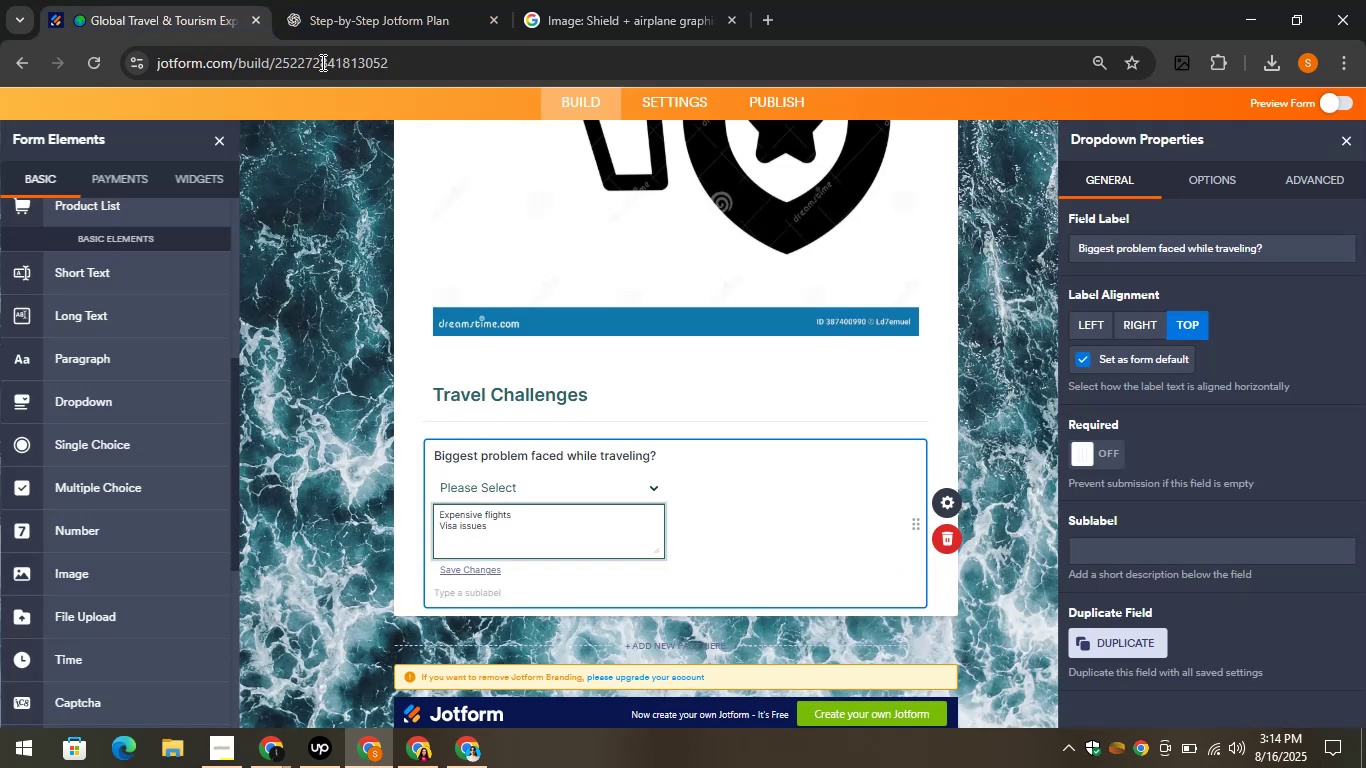 
left_click([322, 0])
 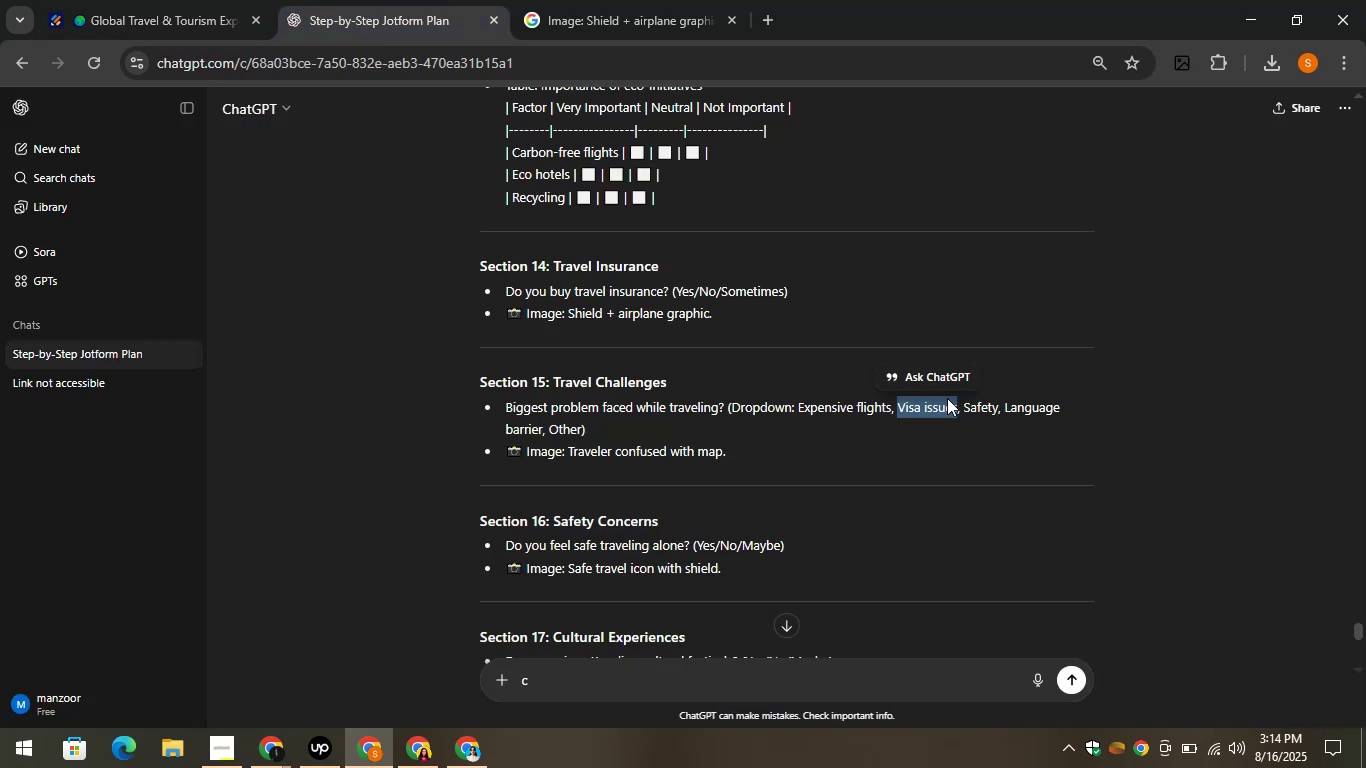 
left_click_drag(start_coordinate=[965, 403], to_coordinate=[997, 408])
 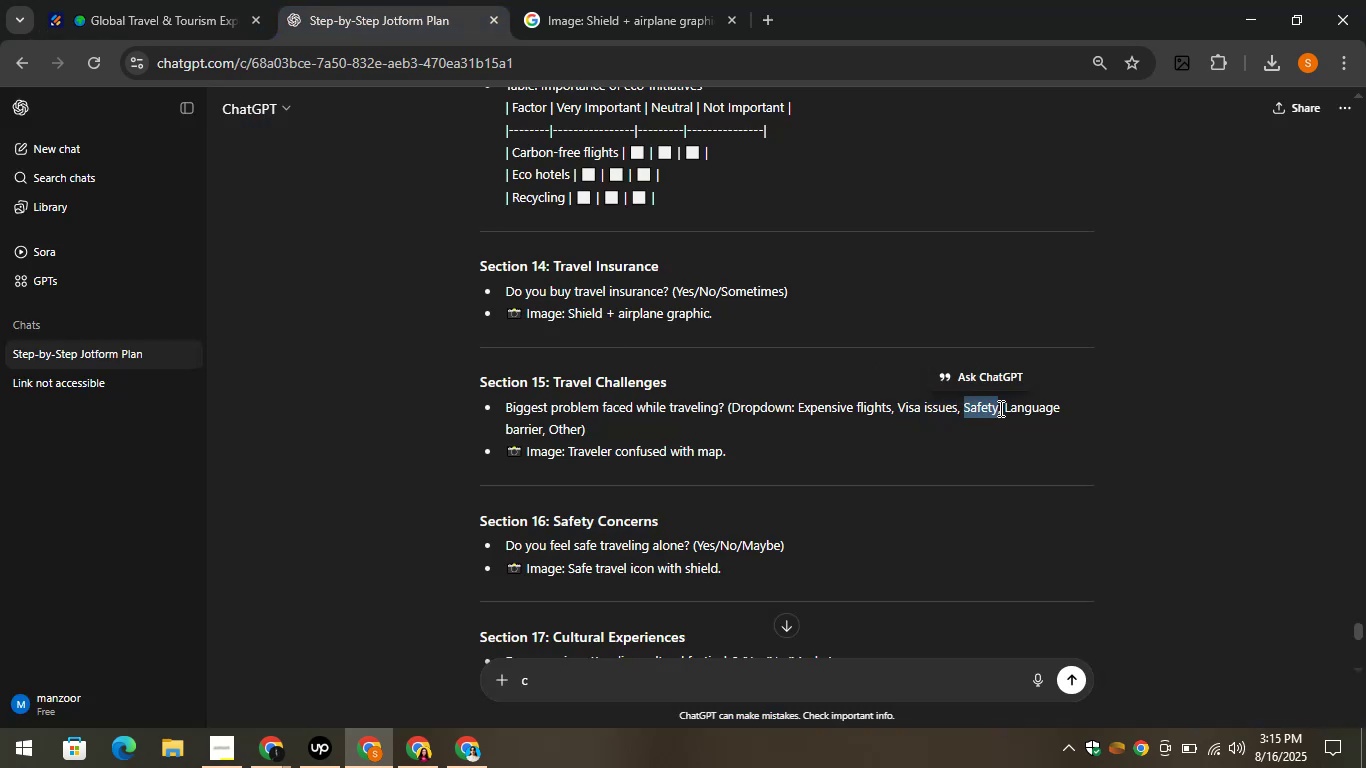 
key(Control+C)
 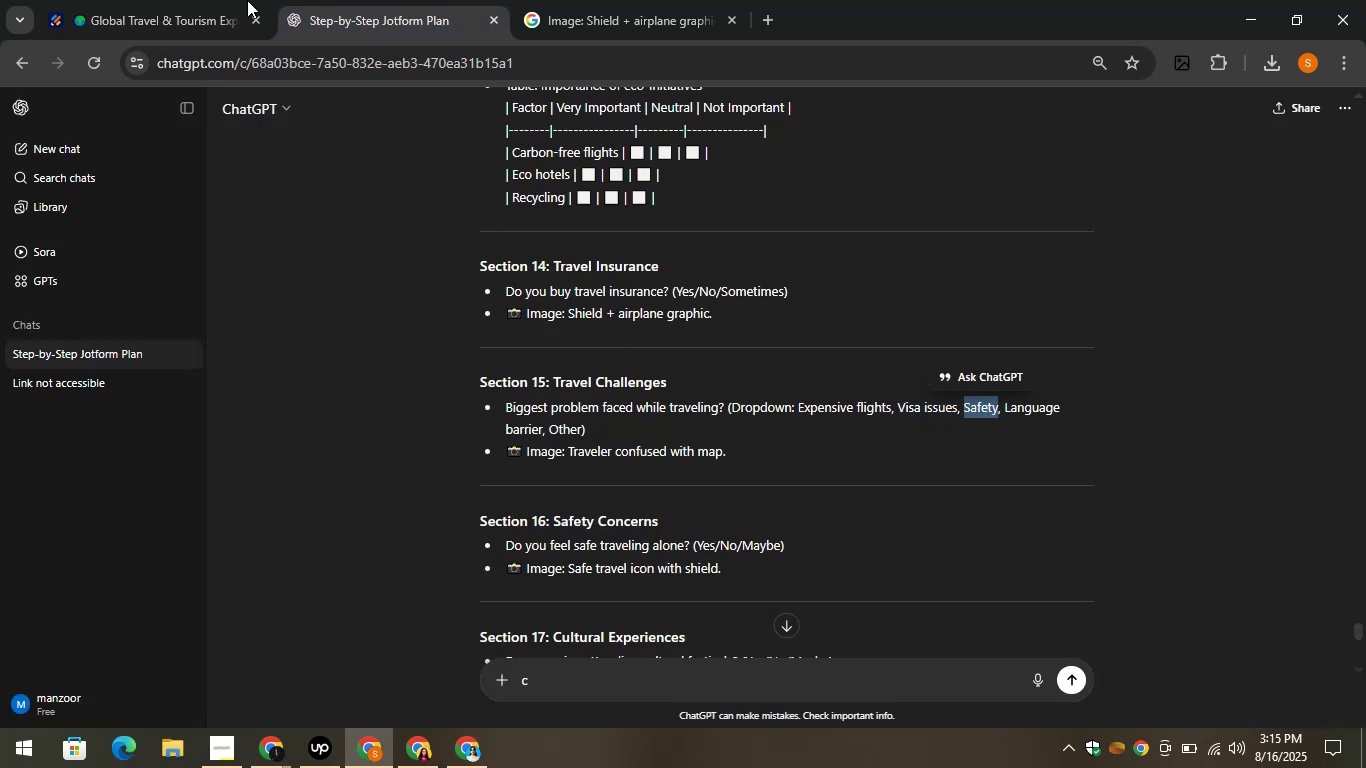 
left_click([150, 0])
 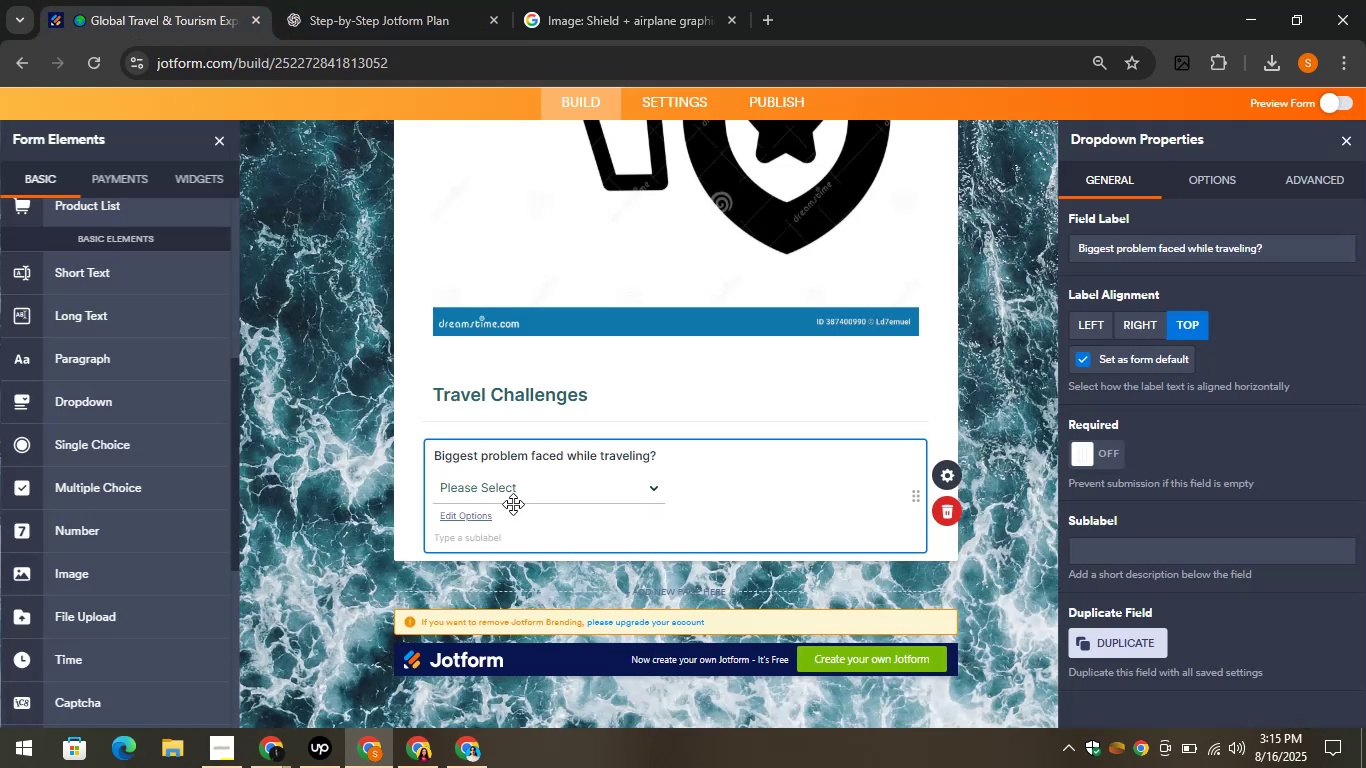 
left_click([500, 488])
 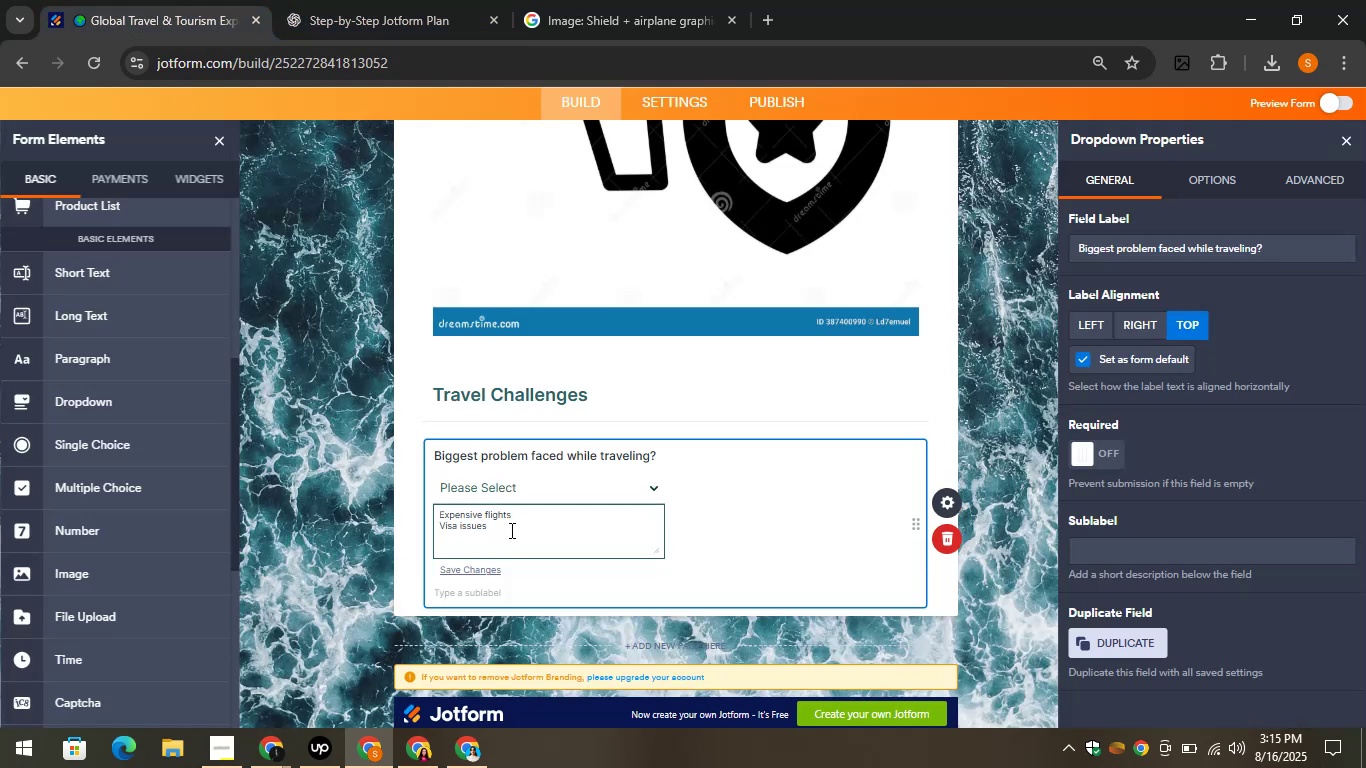 
key(Enter)
 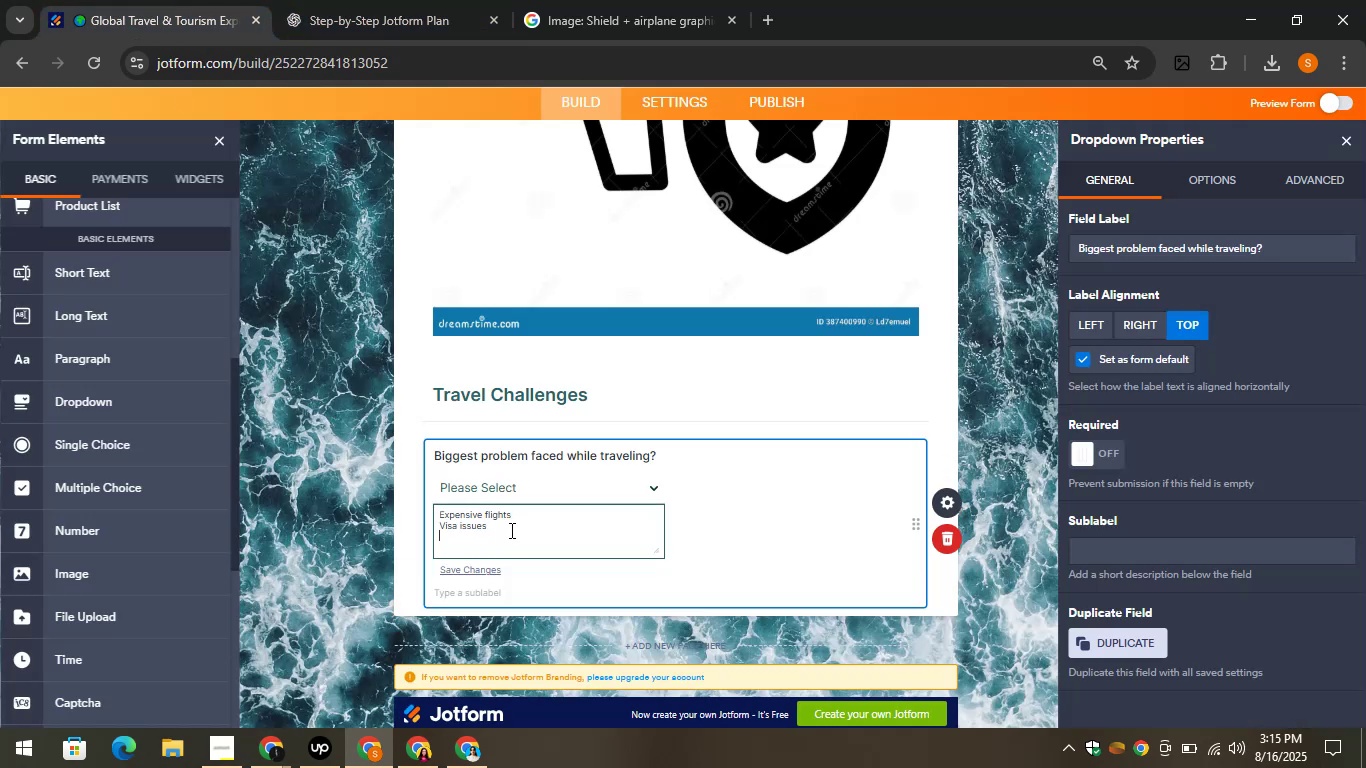 
key(Control+V)
 